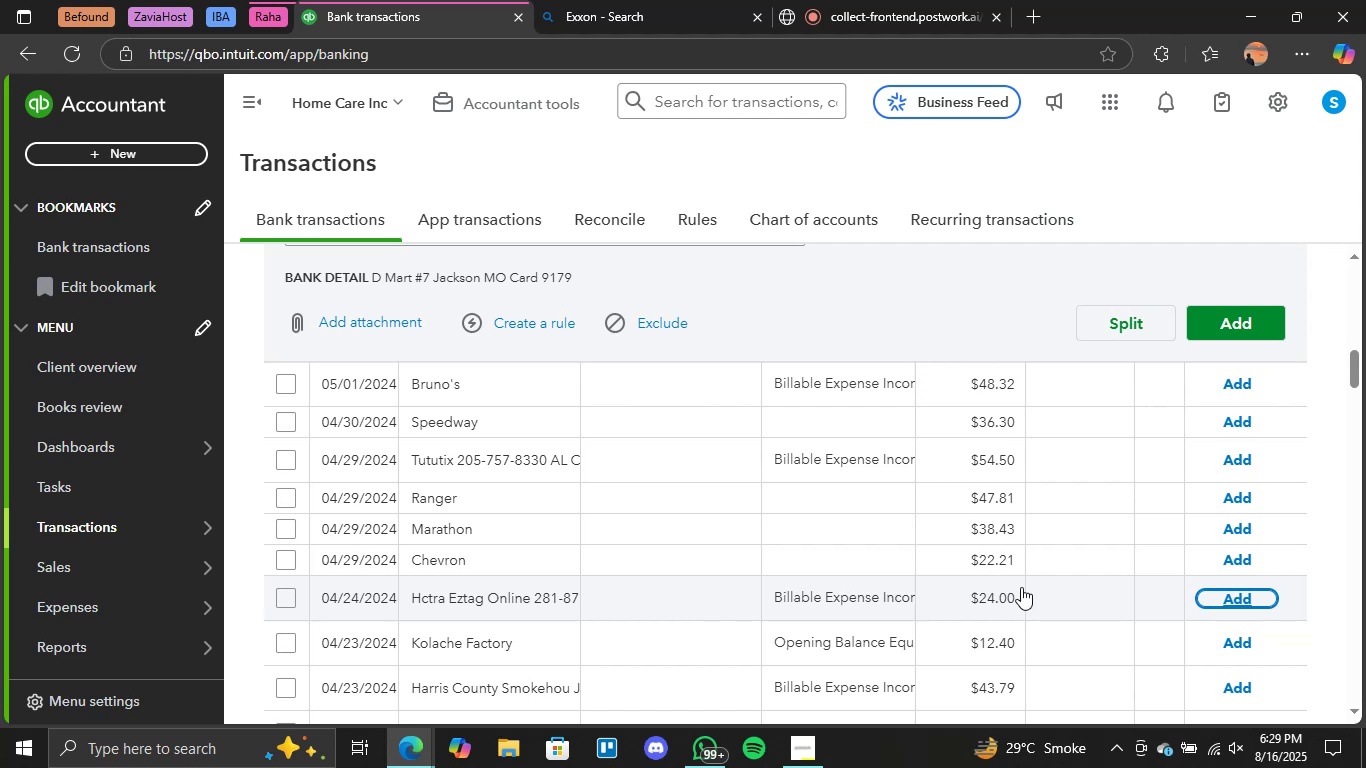 
wait(21.65)
 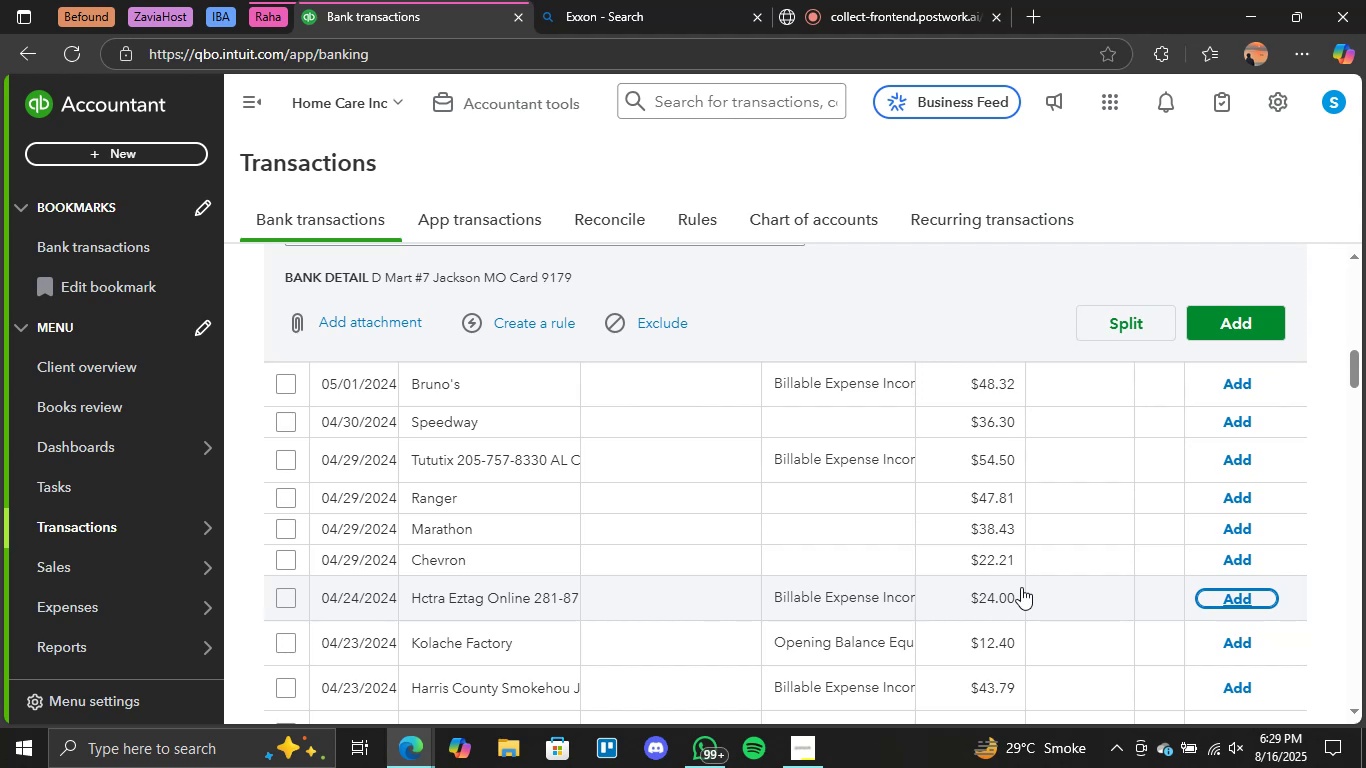 
scroll: coordinate [788, 663], scroll_direction: down, amount: 1.0
 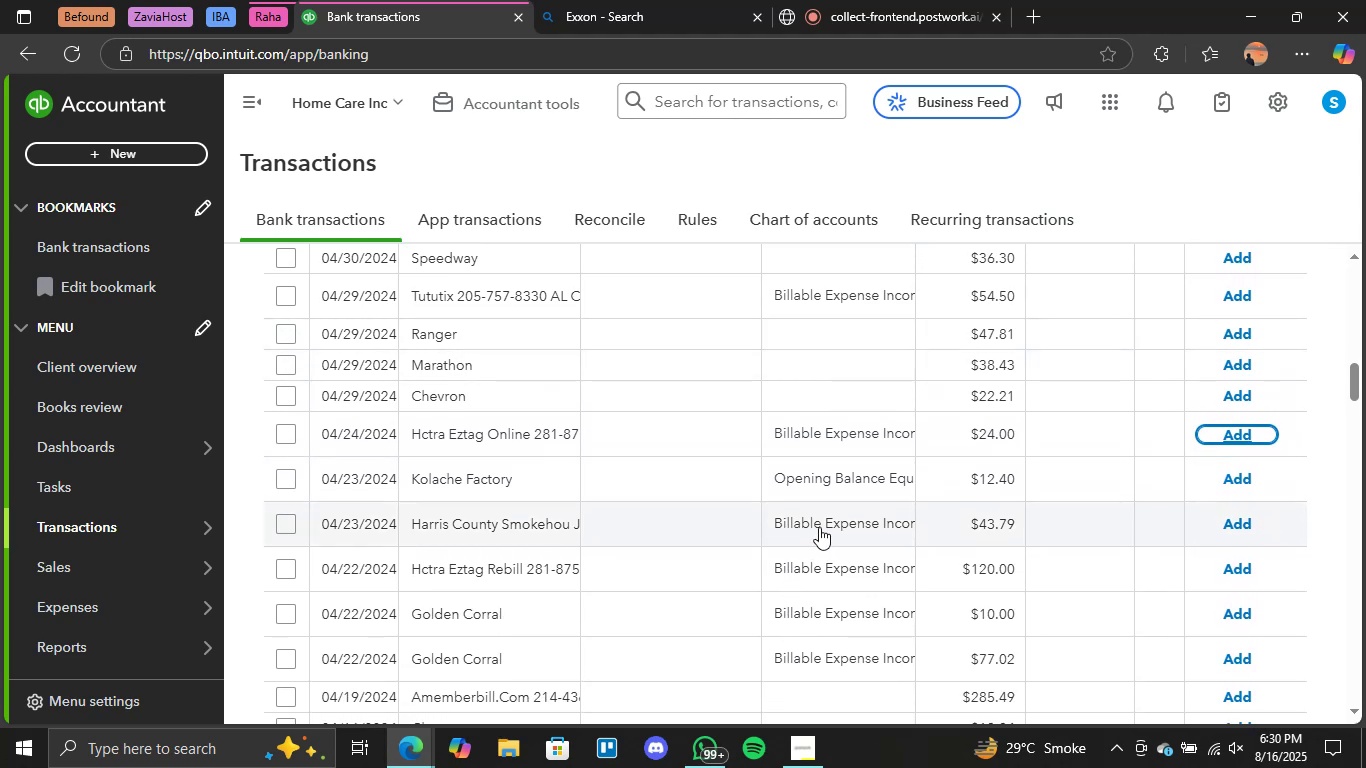 
left_click([818, 527])
 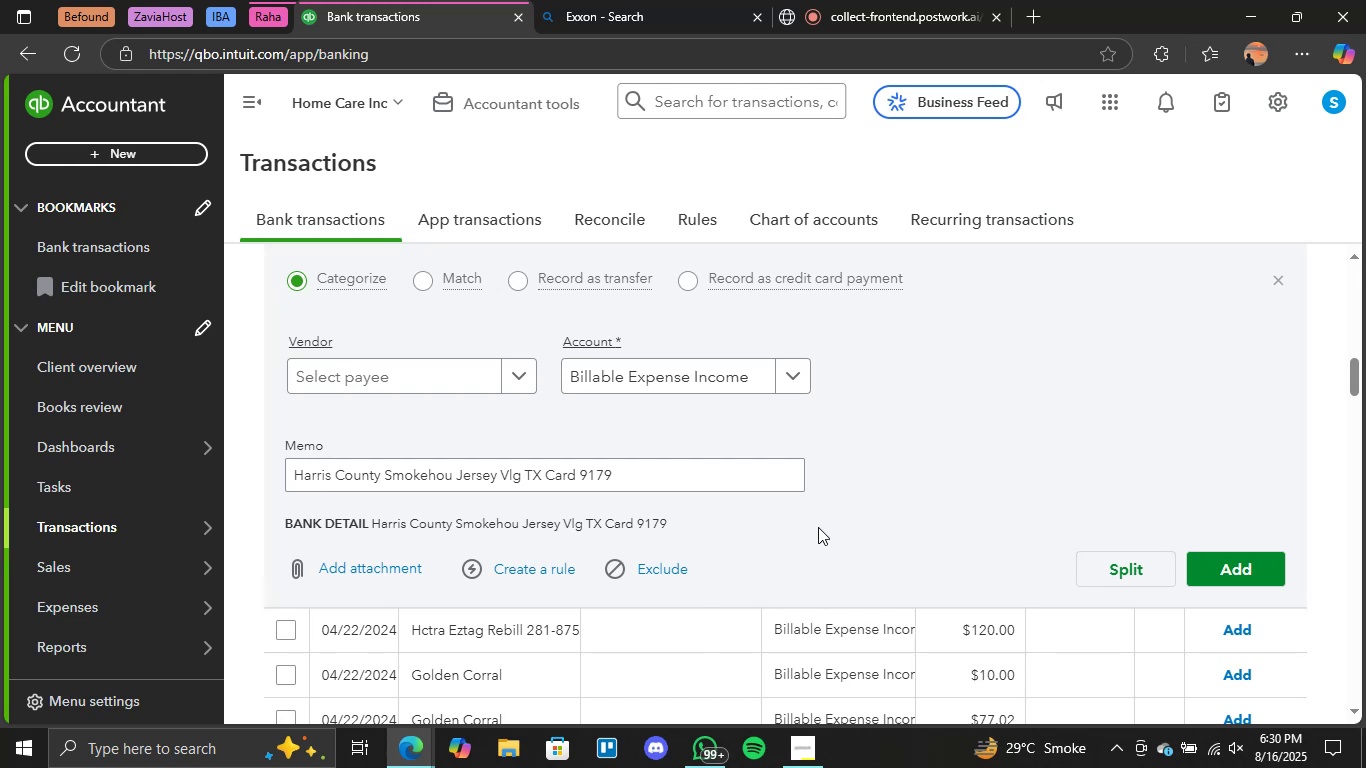 
left_click([794, 364])
 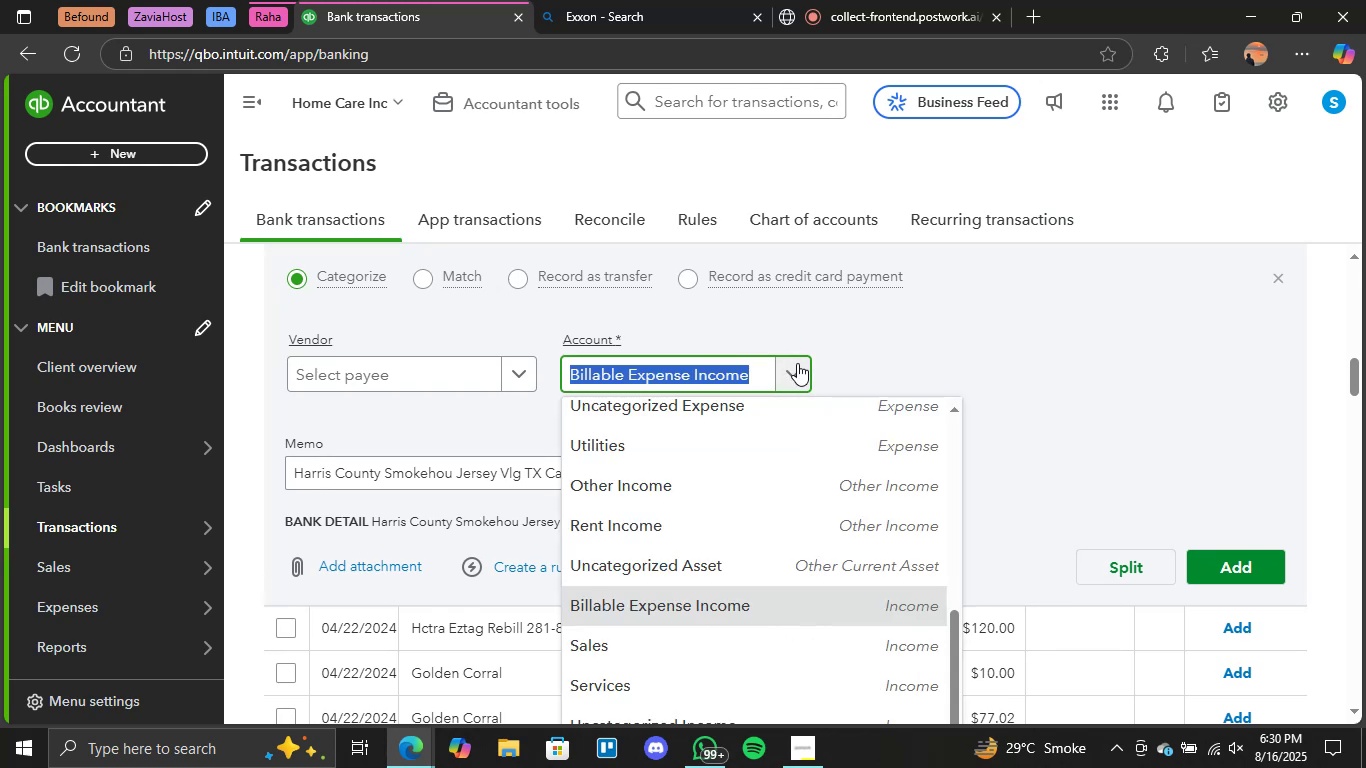 
scroll: coordinate [810, 509], scroll_direction: up, amount: 5.0
 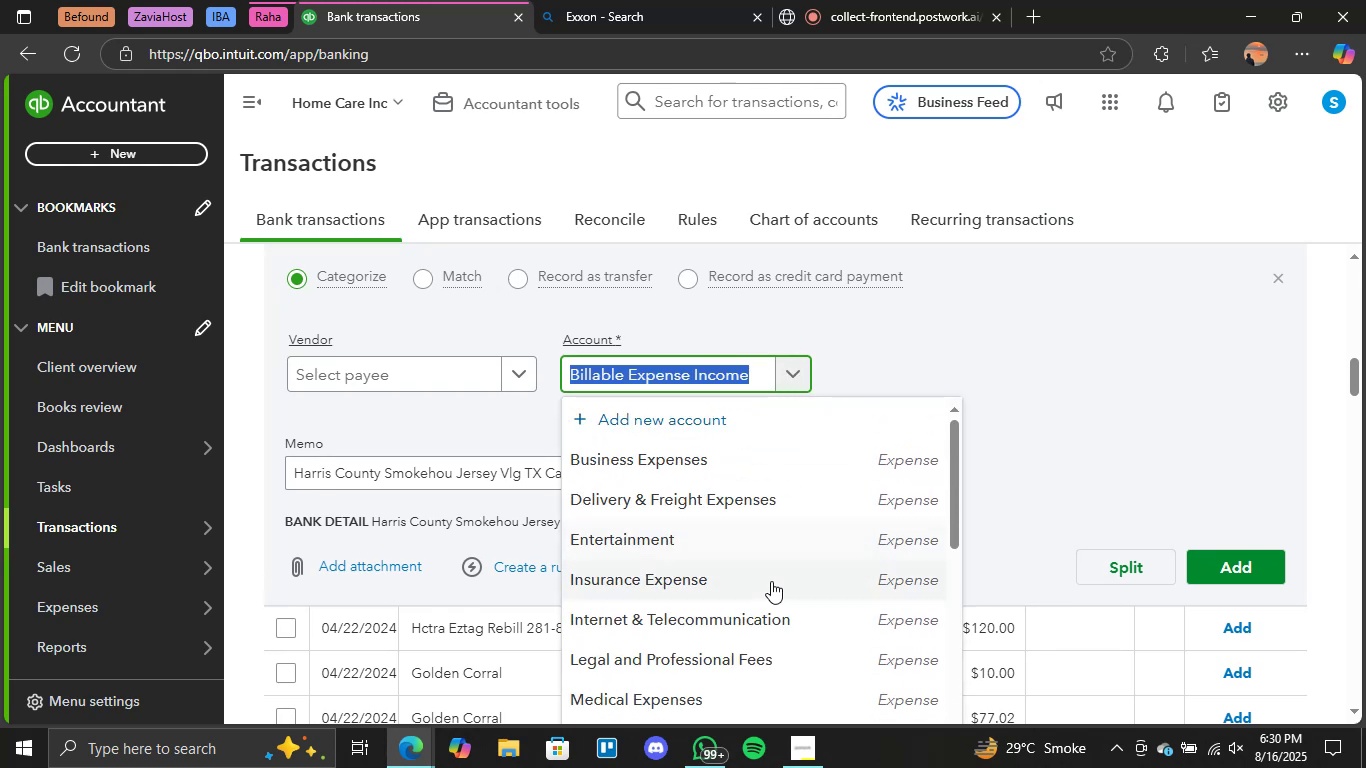 
scroll: coordinate [771, 581], scroll_direction: none, amount: 0.0
 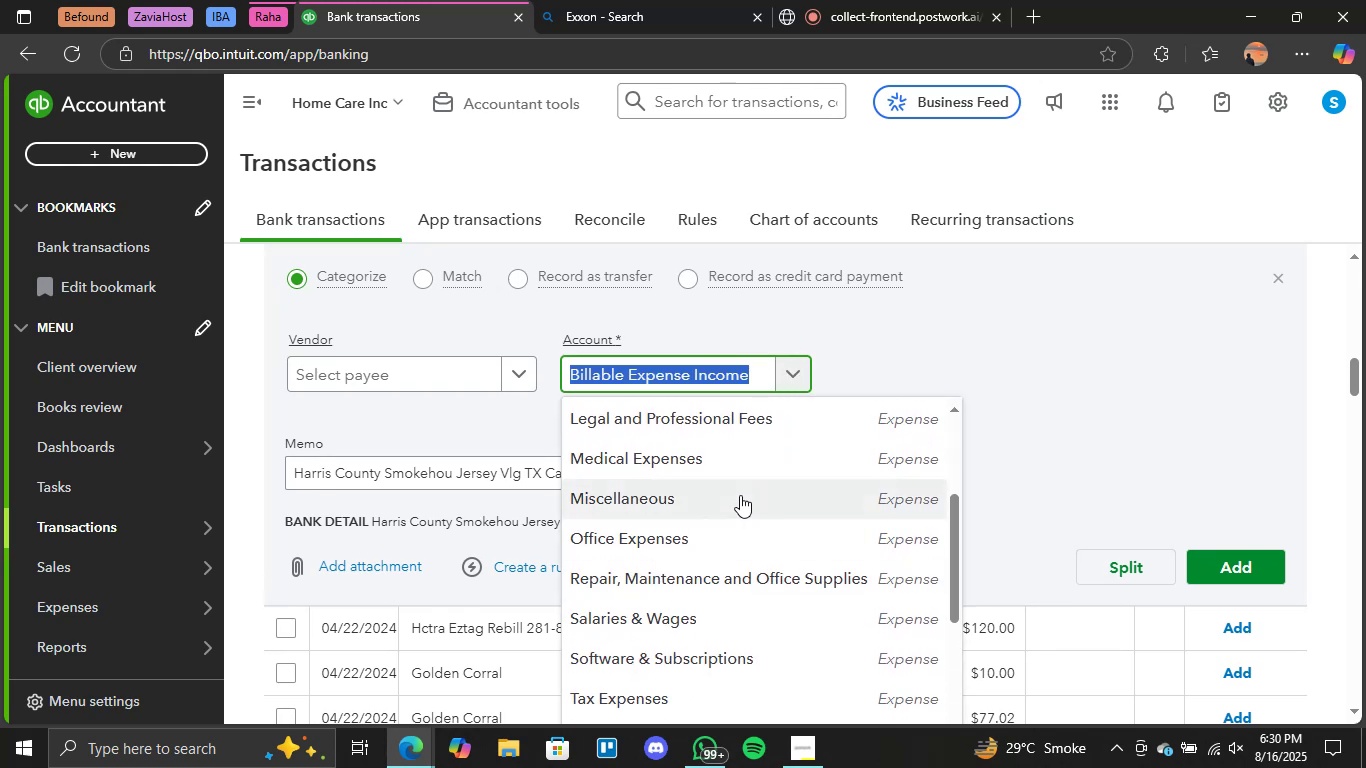 
left_click([739, 494])
 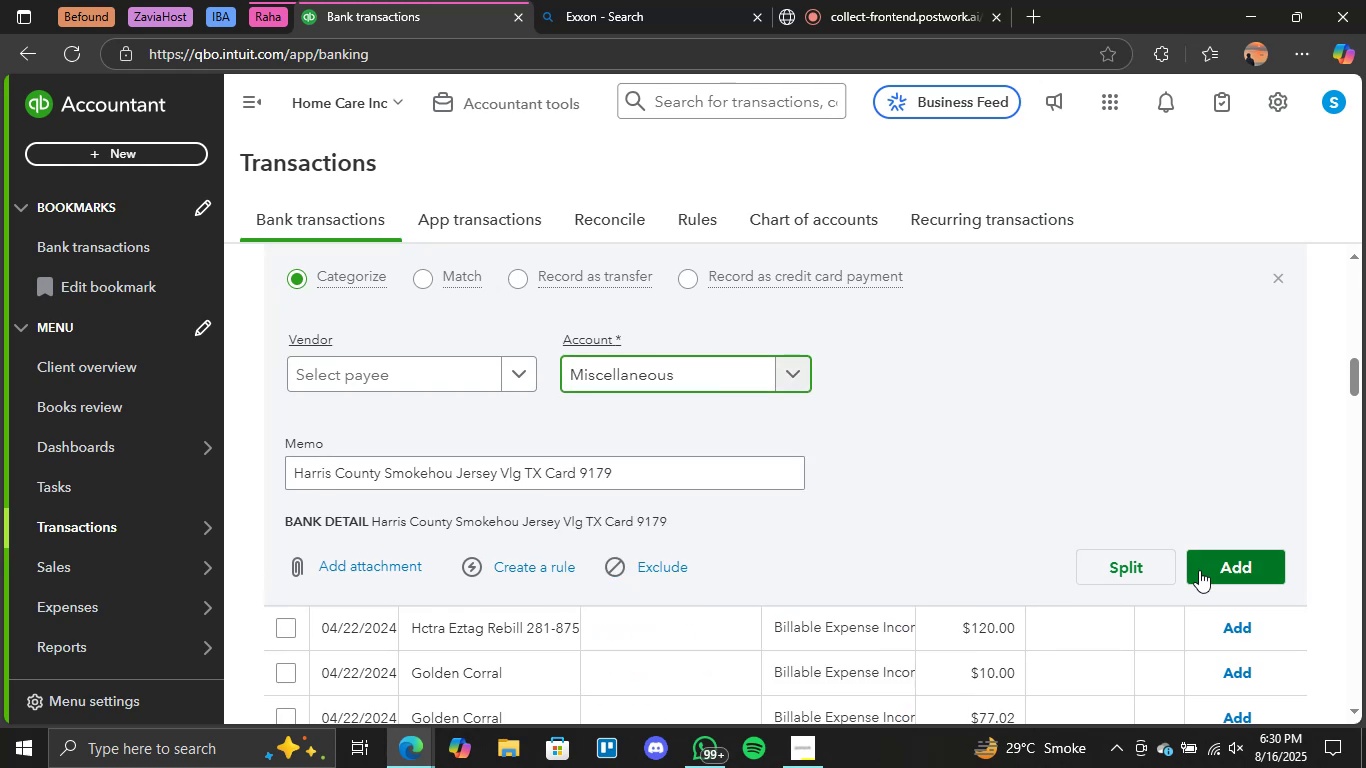 
left_click([1199, 570])
 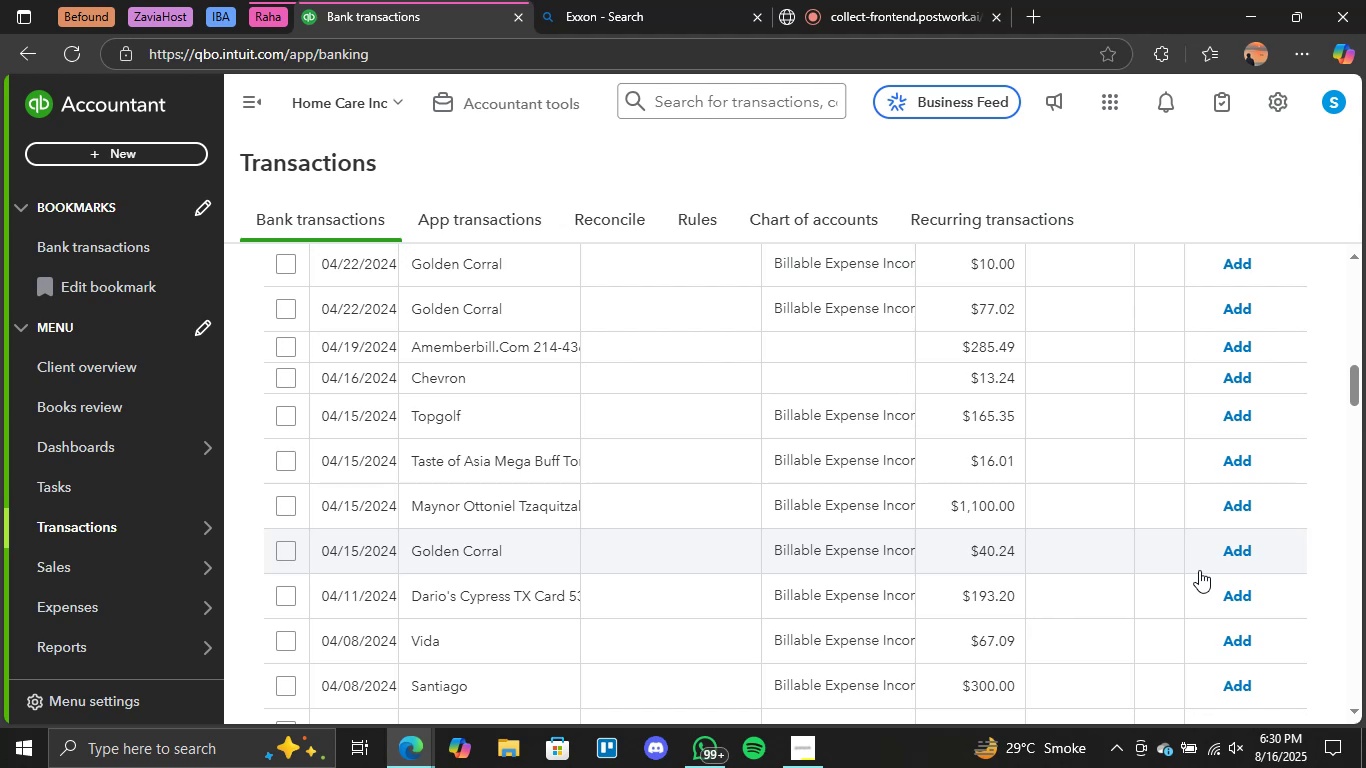 
wait(23.44)
 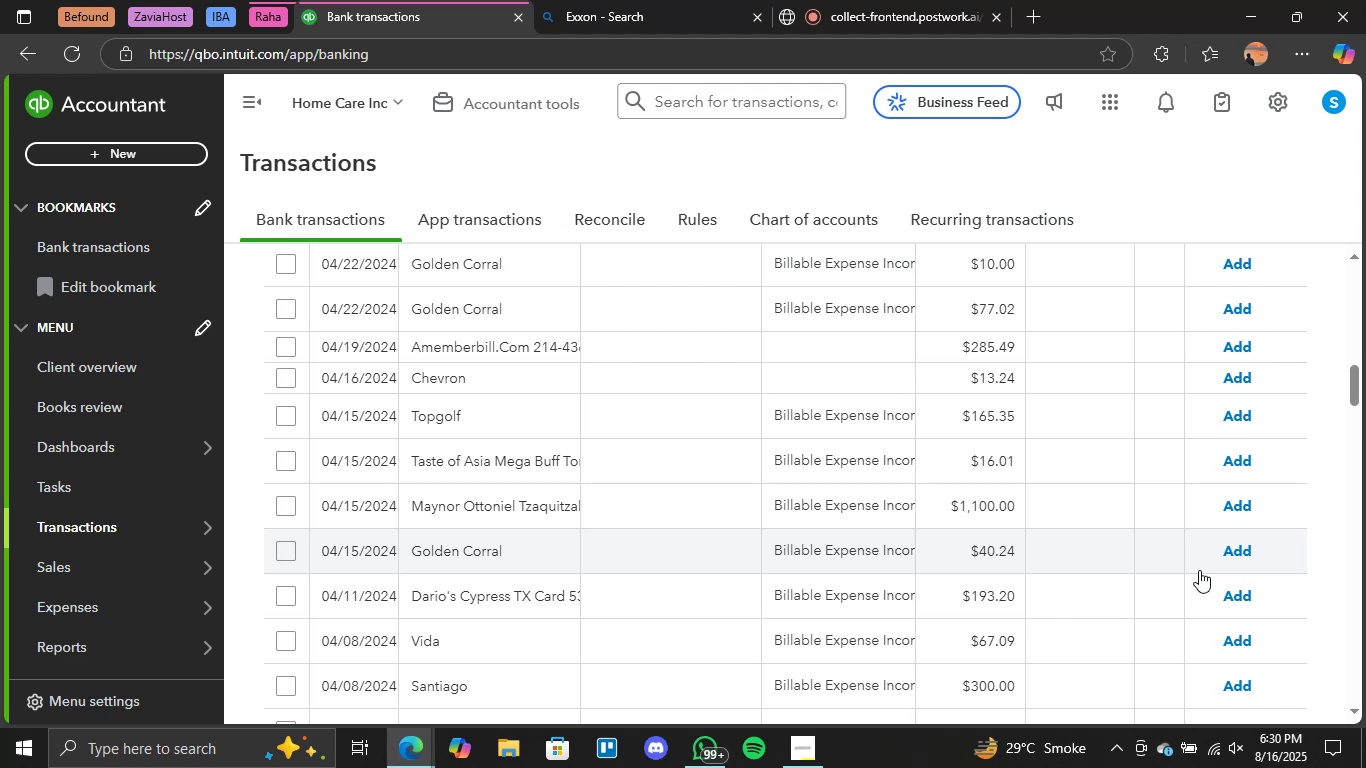 
scroll: coordinate [611, 536], scroll_direction: none, amount: 0.0
 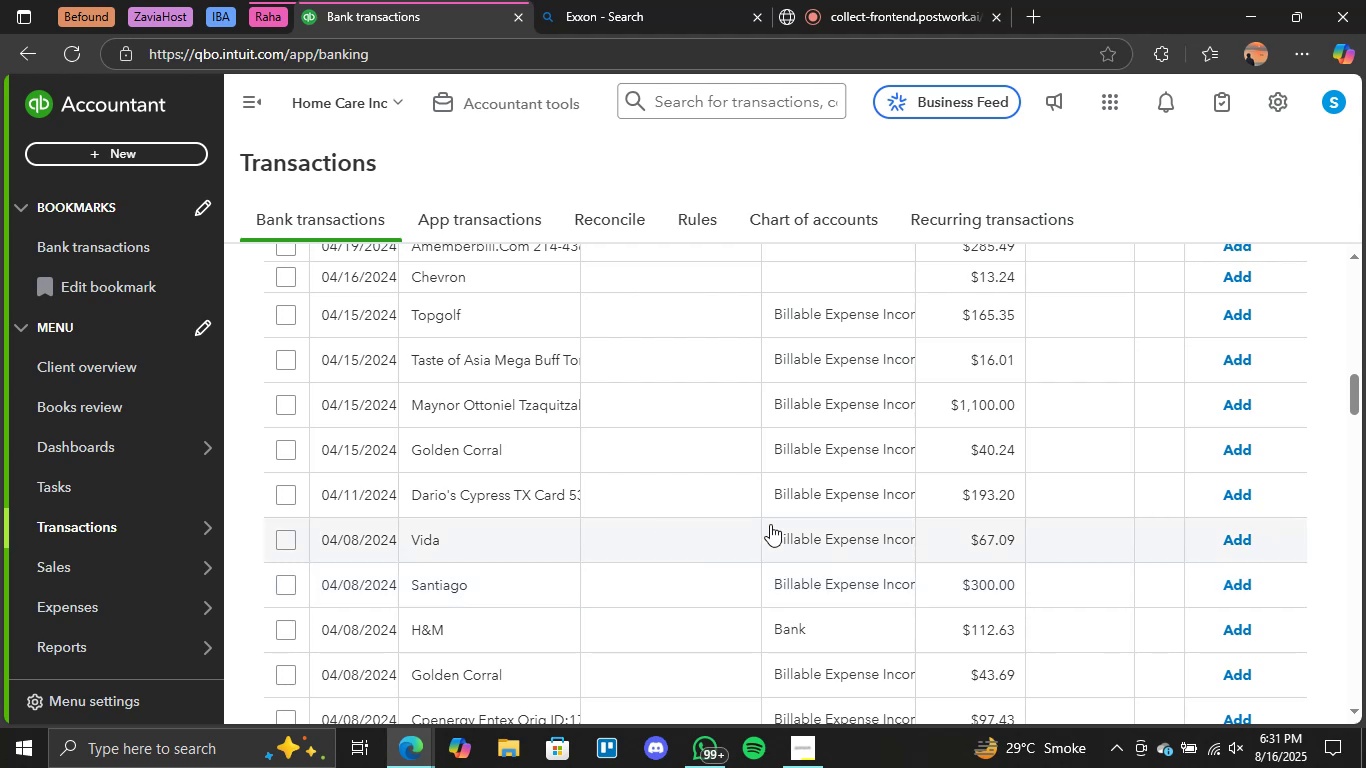 
wait(39.5)
 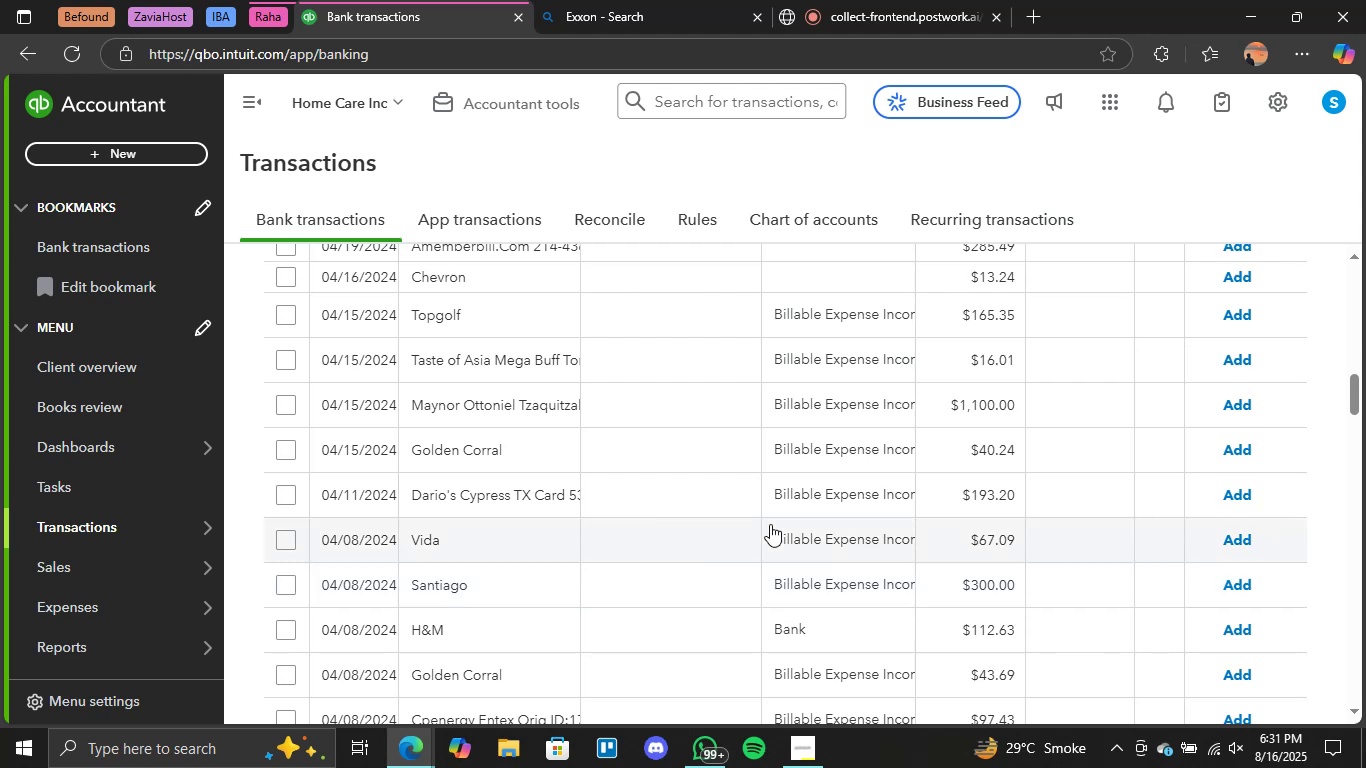 
left_click([648, 578])
 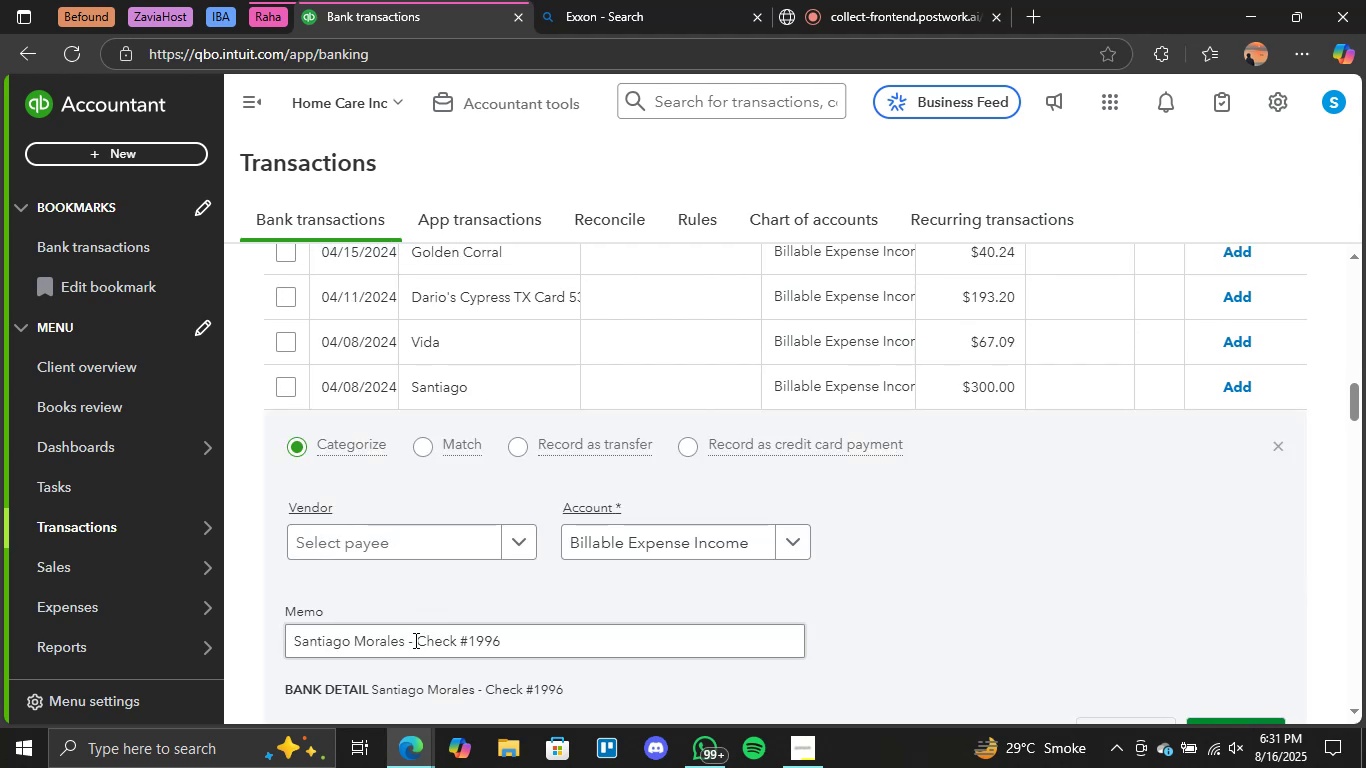 
left_click_drag(start_coordinate=[402, 640], to_coordinate=[269, 636])
 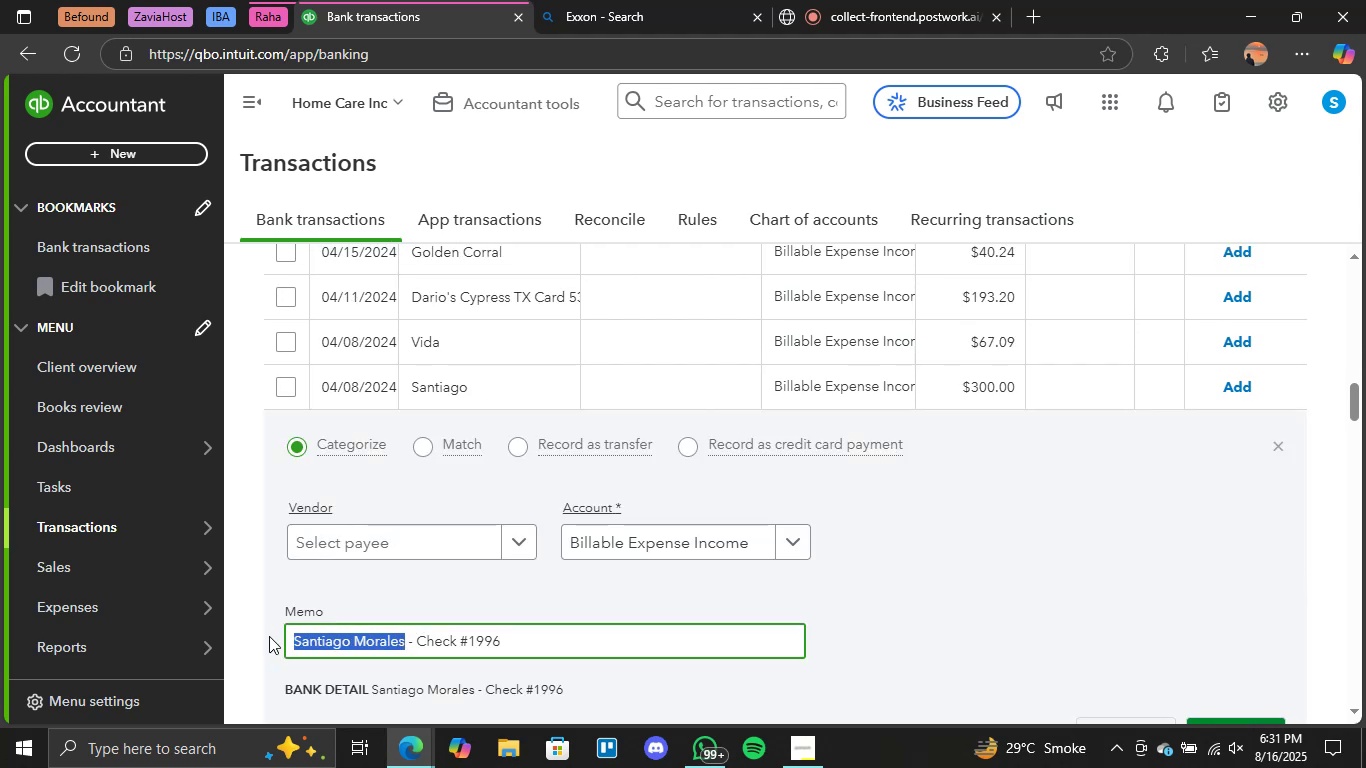 
key(Control+C)
 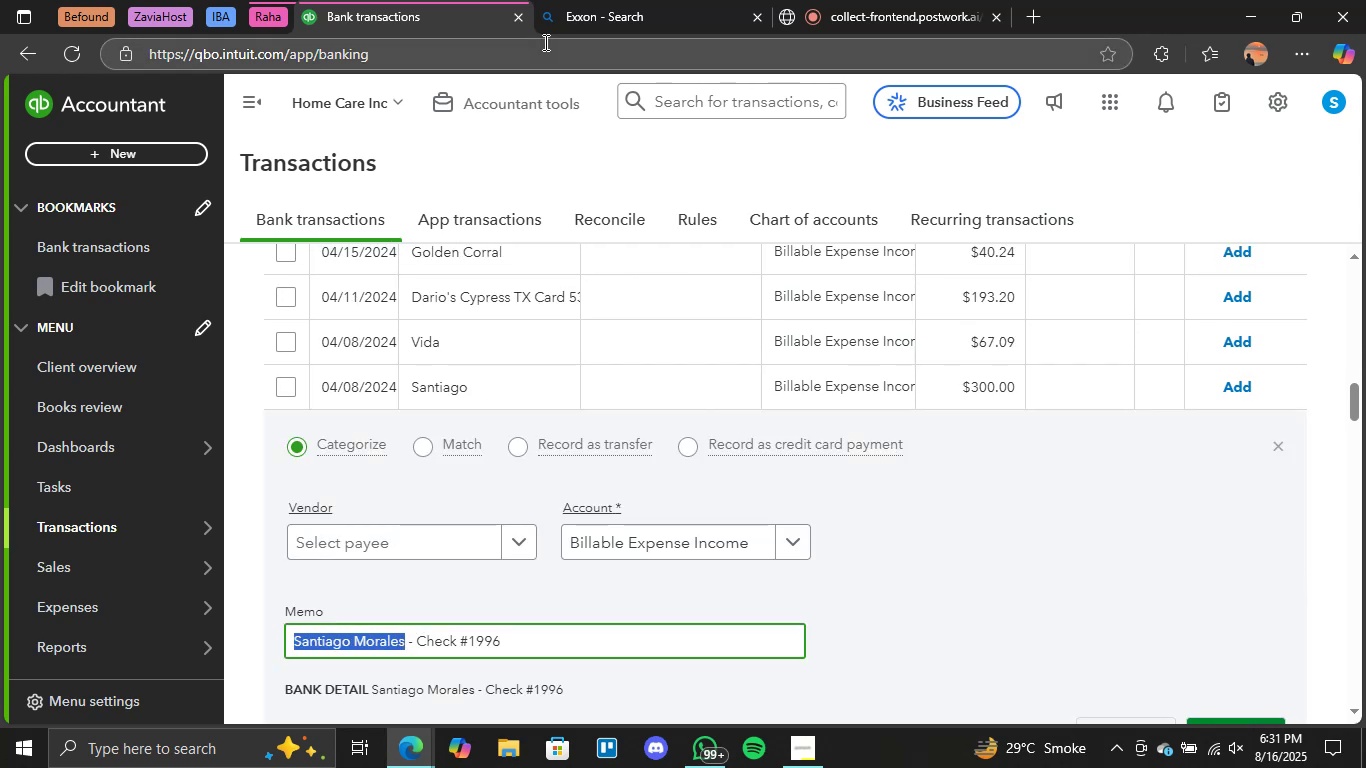 
left_click([583, 0])
 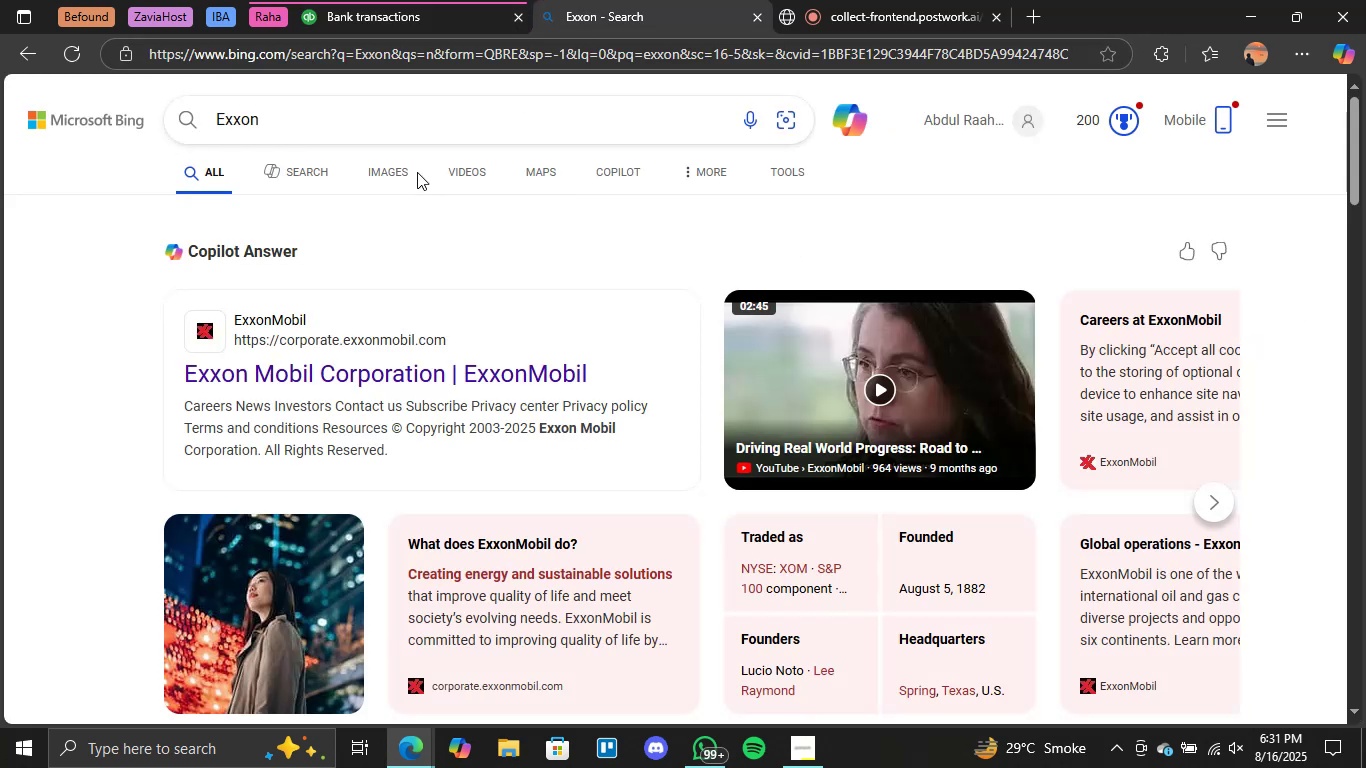 
double_click([358, 124])
 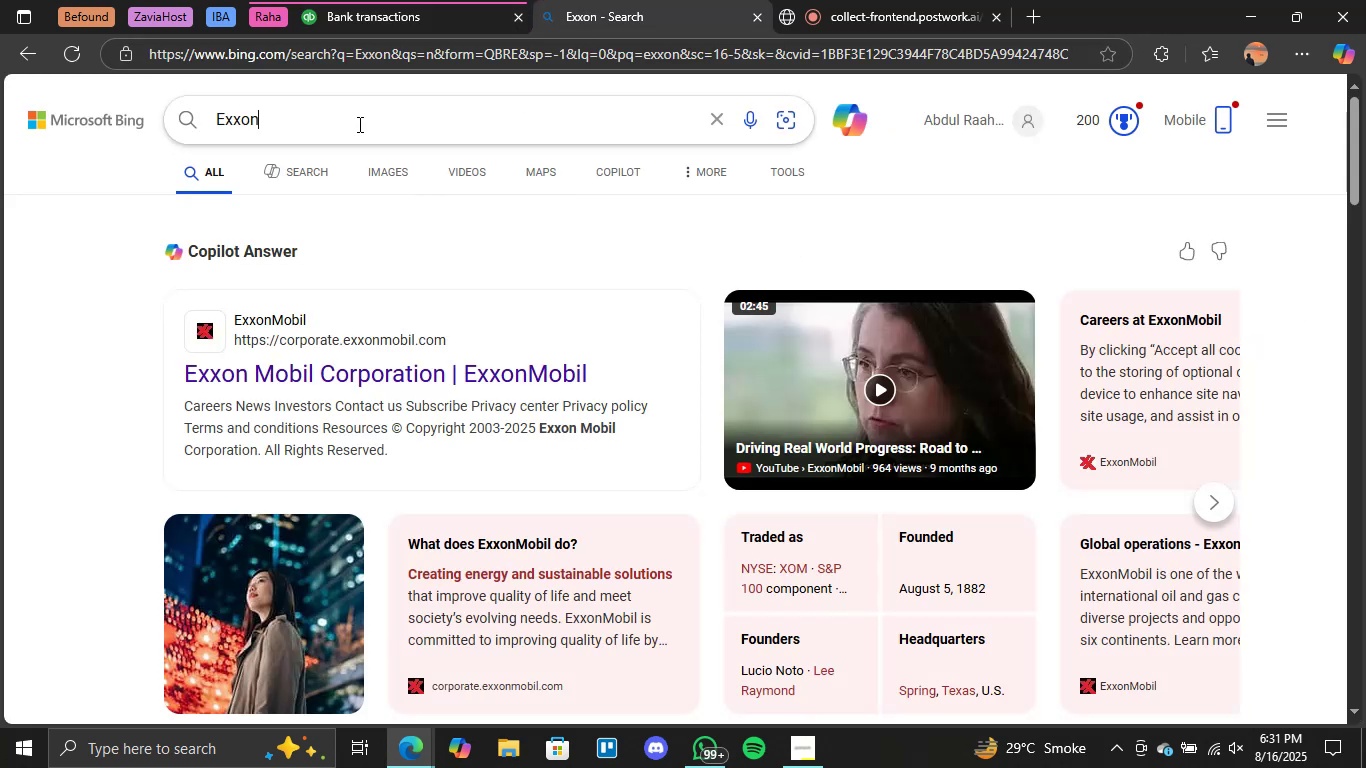 
triple_click([358, 124])
 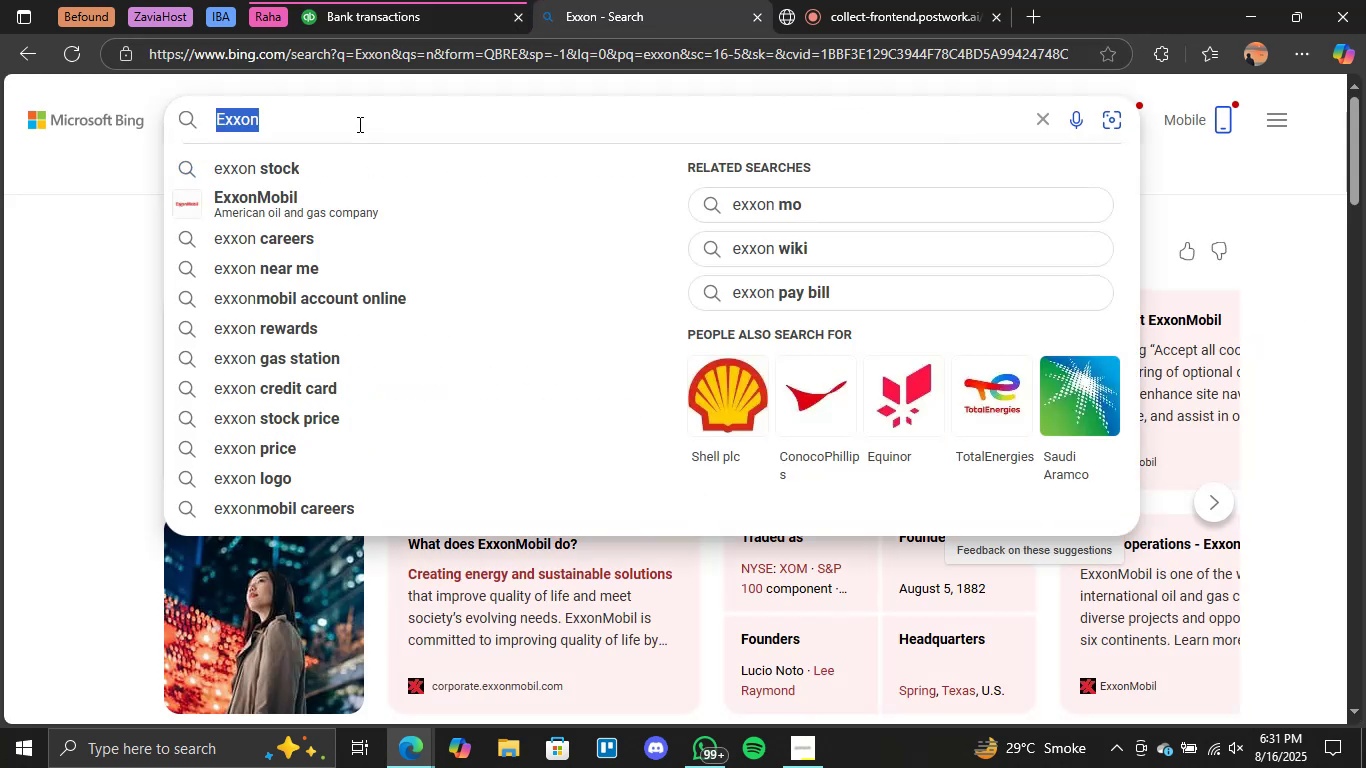 
key(Control+V)
 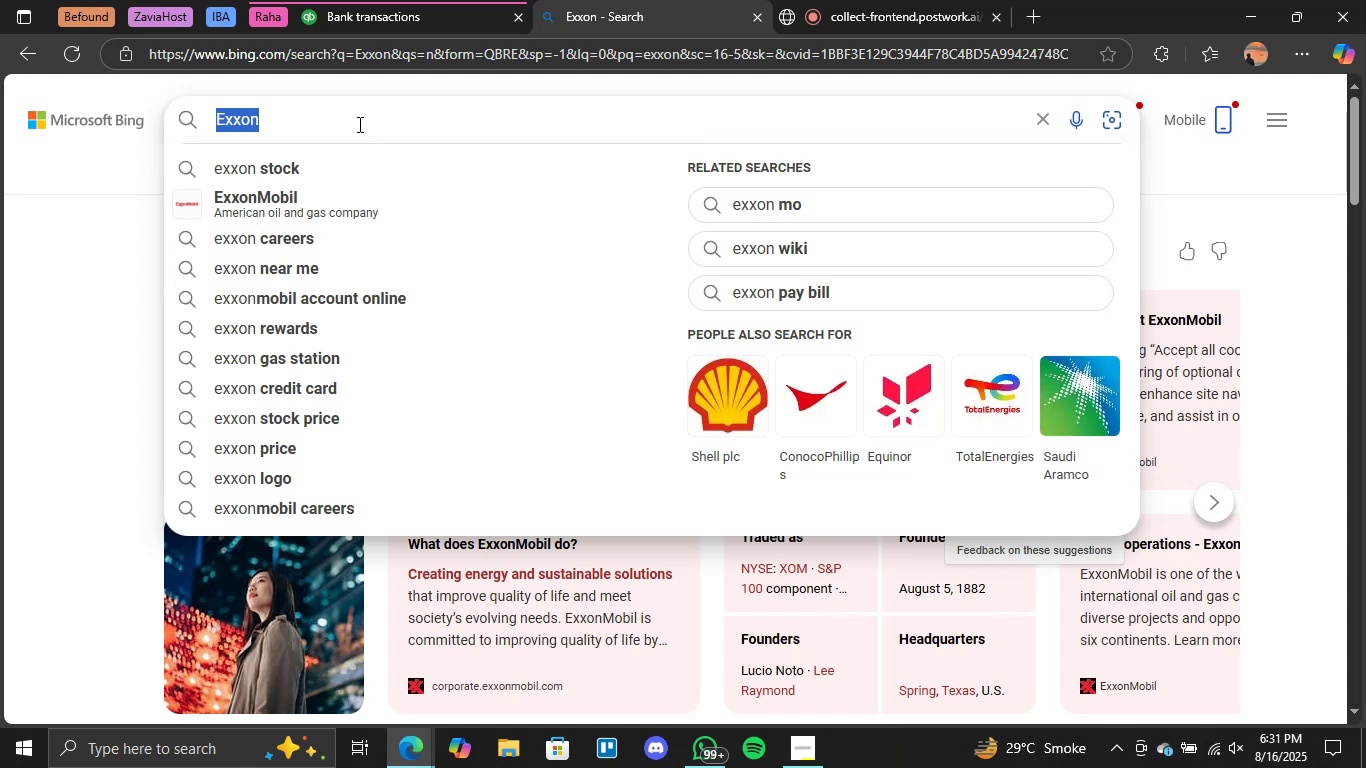 
key(Enter)
 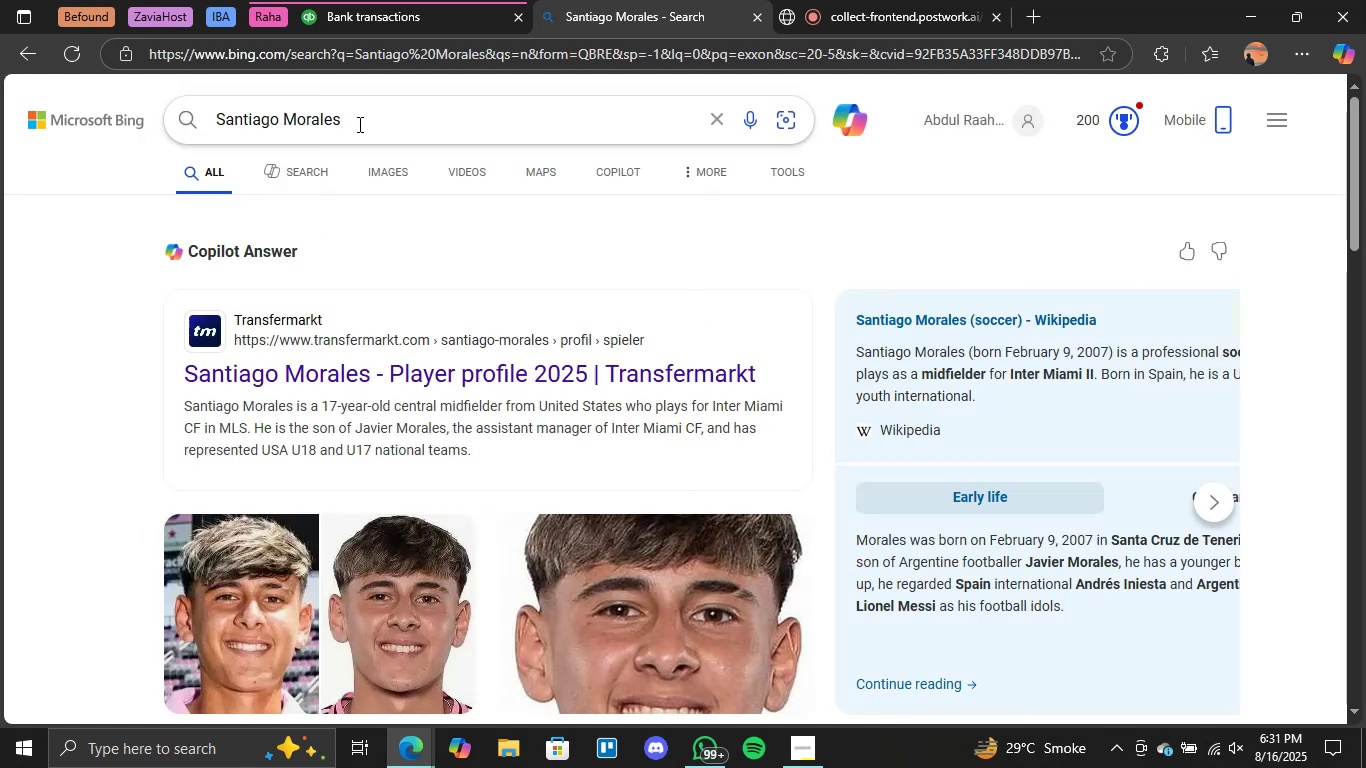 
wait(7.0)
 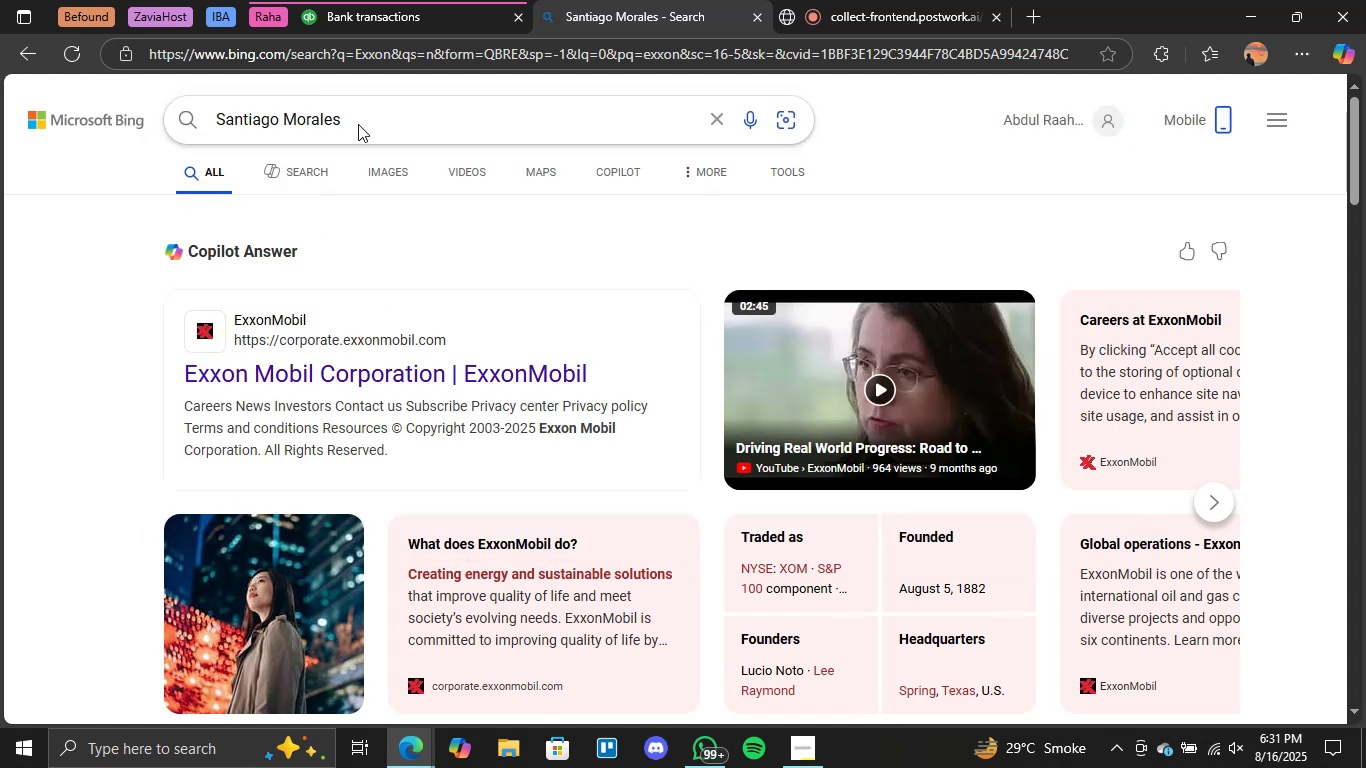 
left_click([351, 0])
 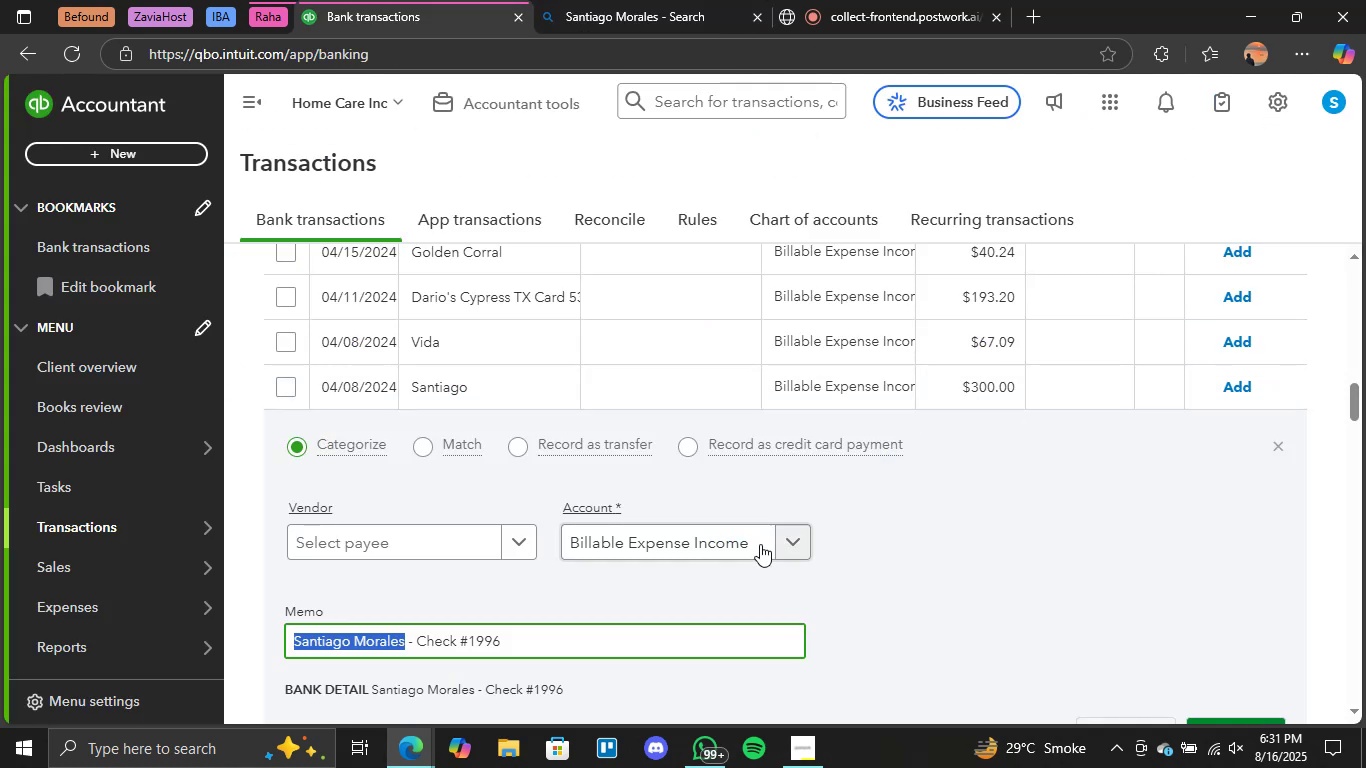 
left_click([770, 548])
 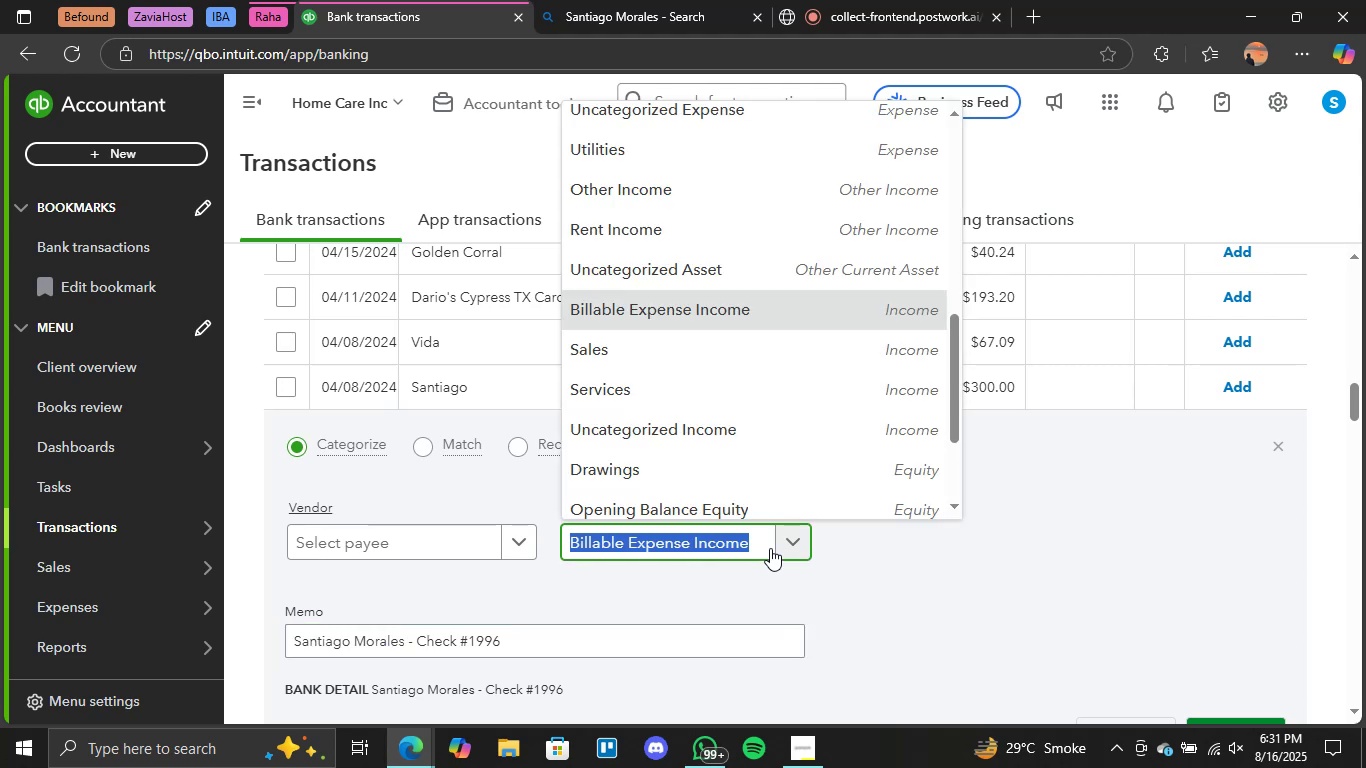 
wait(5.45)
 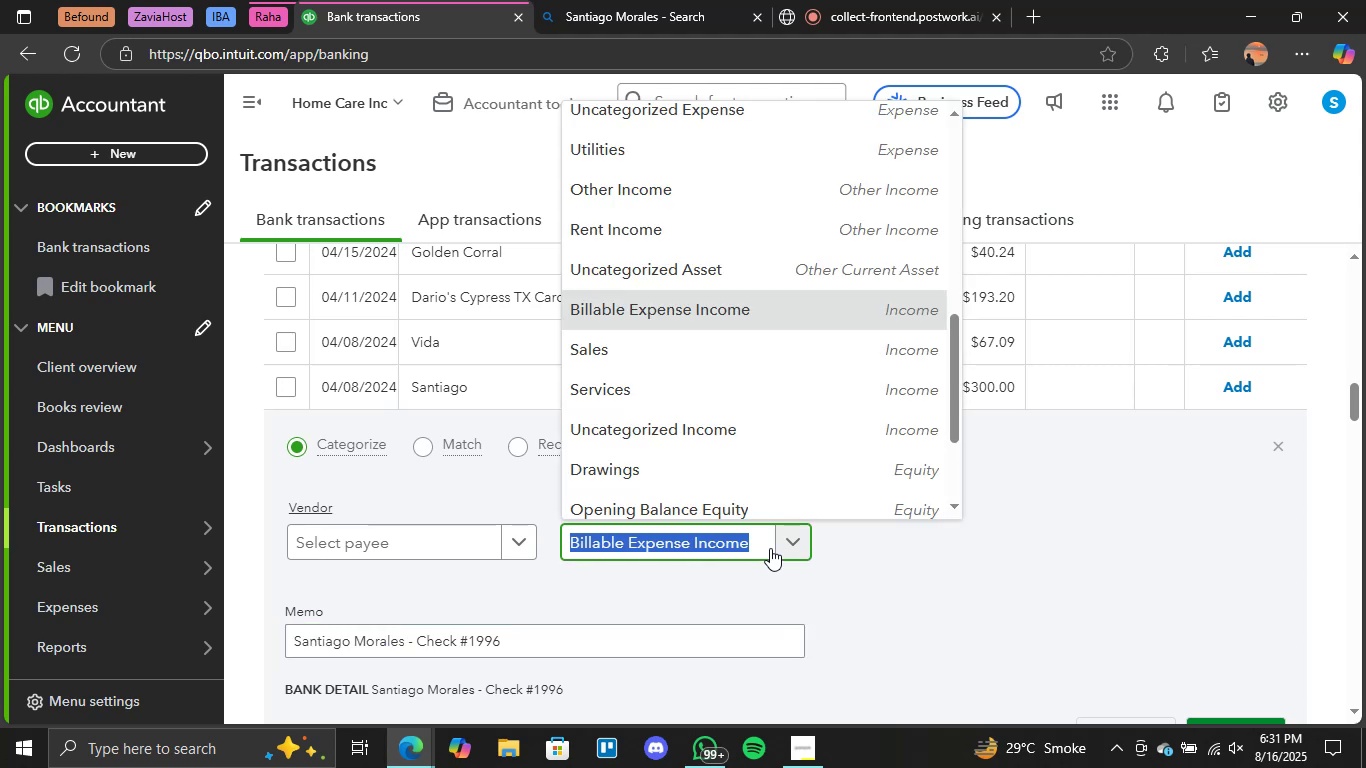 
scroll: coordinate [749, 350], scroll_direction: up, amount: 4.0
 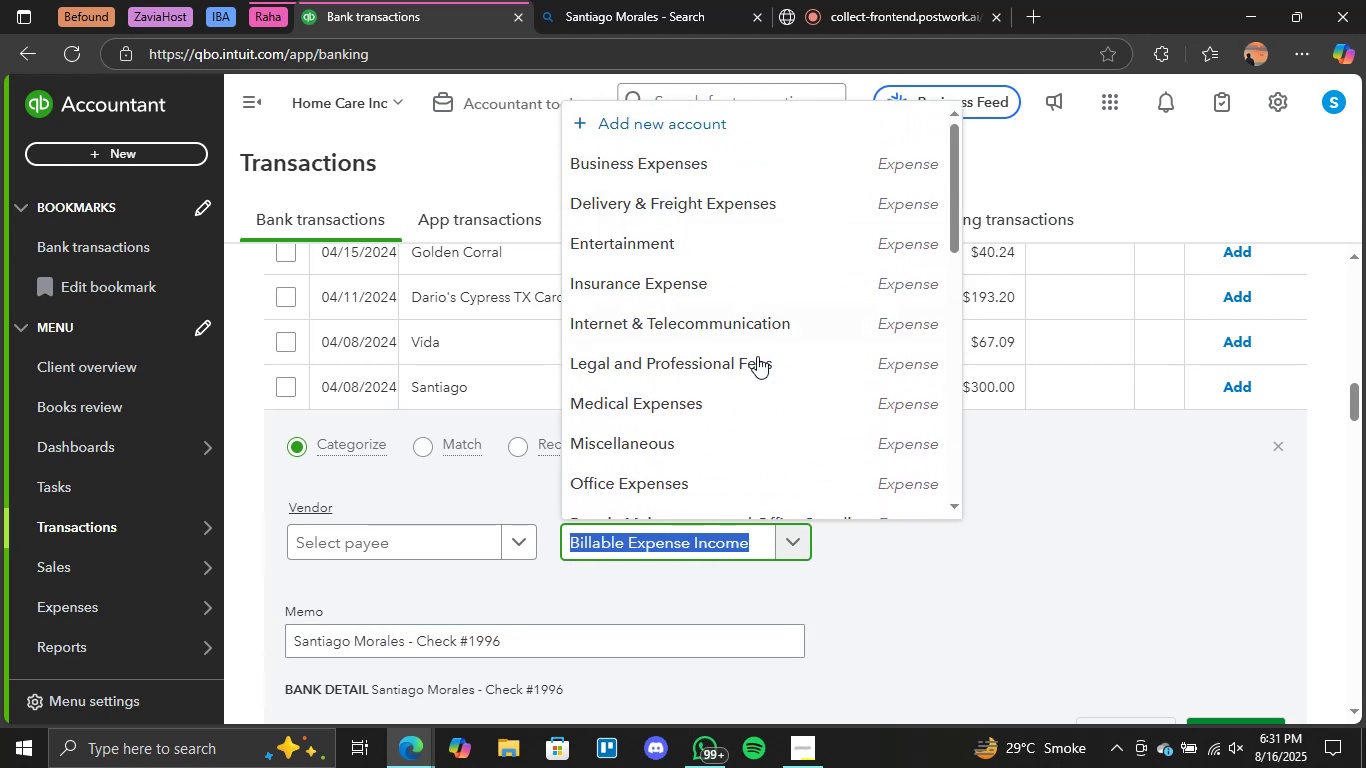 
scroll: coordinate [757, 356], scroll_direction: none, amount: 0.0
 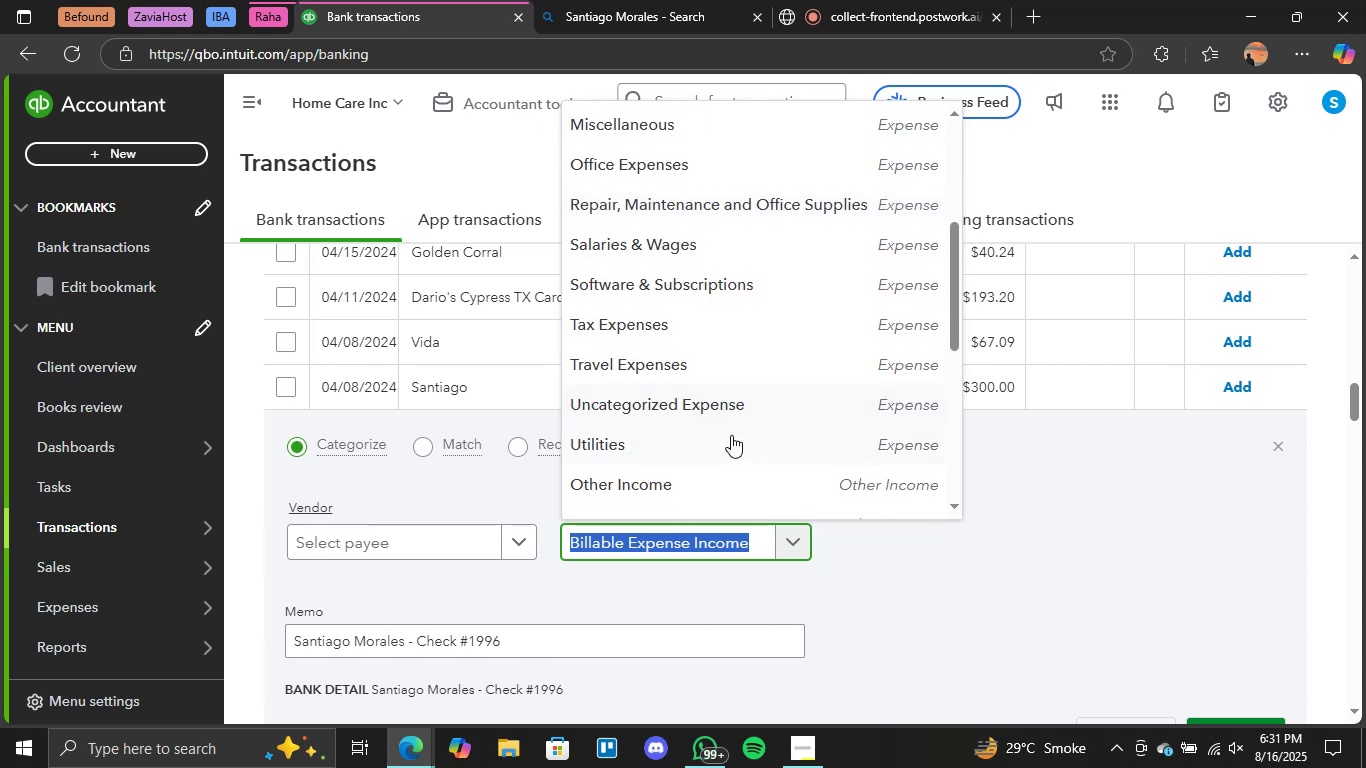 
scroll: coordinate [731, 435], scroll_direction: down, amount: 1.0
 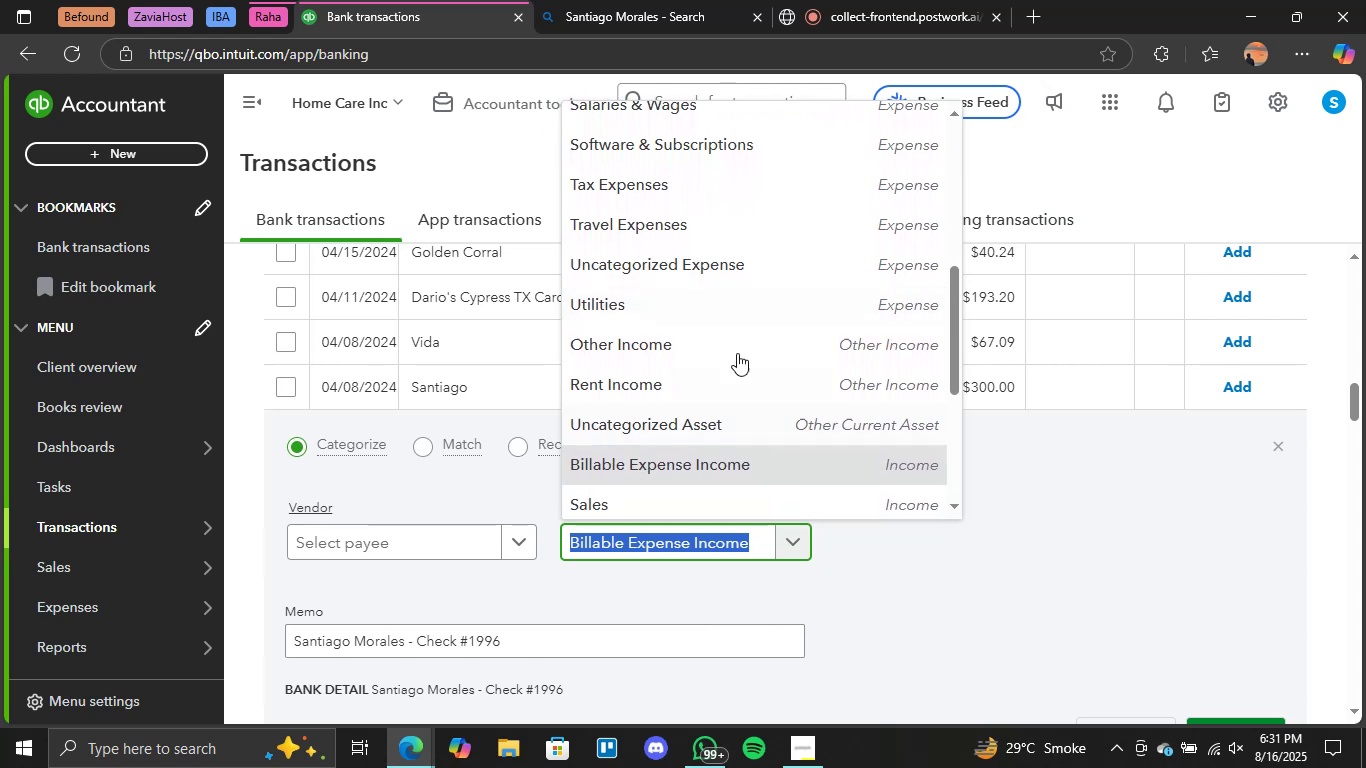 
scroll: coordinate [737, 353], scroll_direction: none, amount: 0.0
 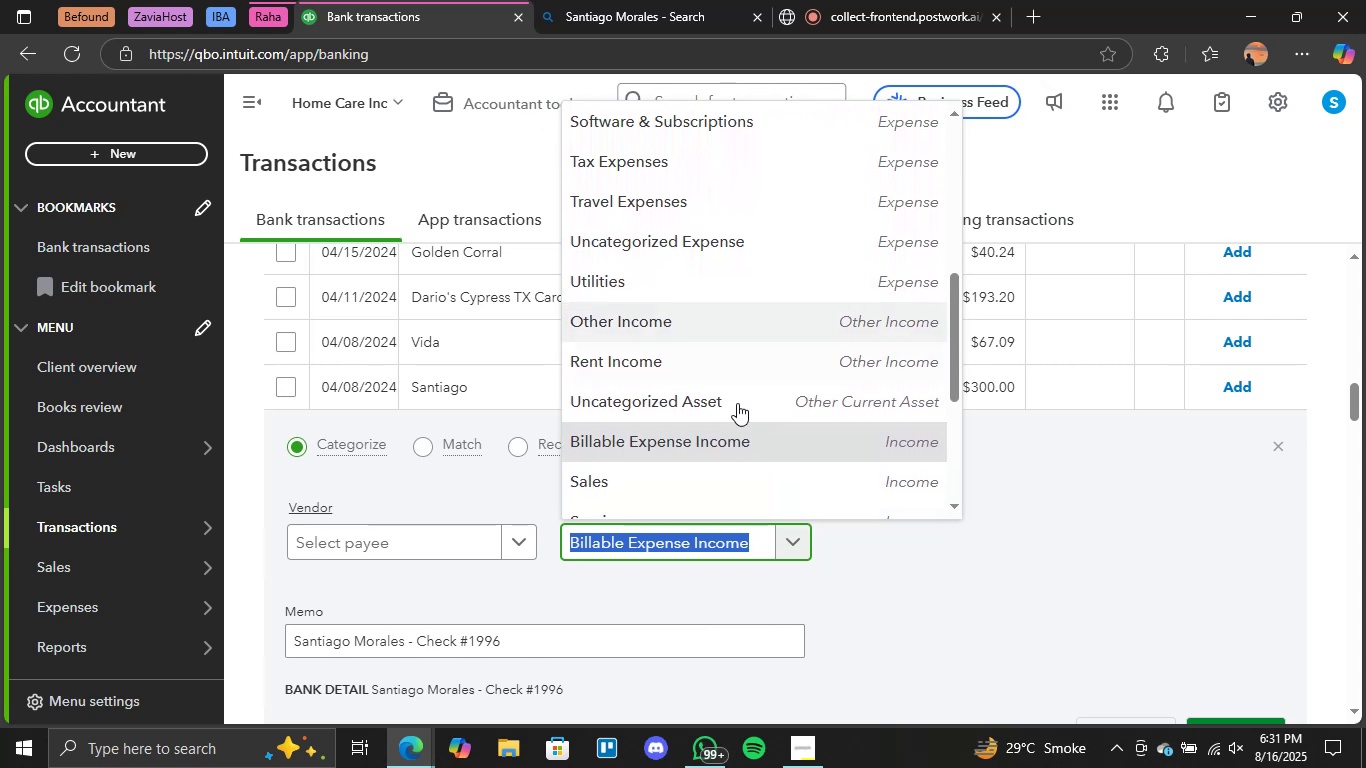 
scroll: coordinate [737, 411], scroll_direction: down, amount: 1.0
 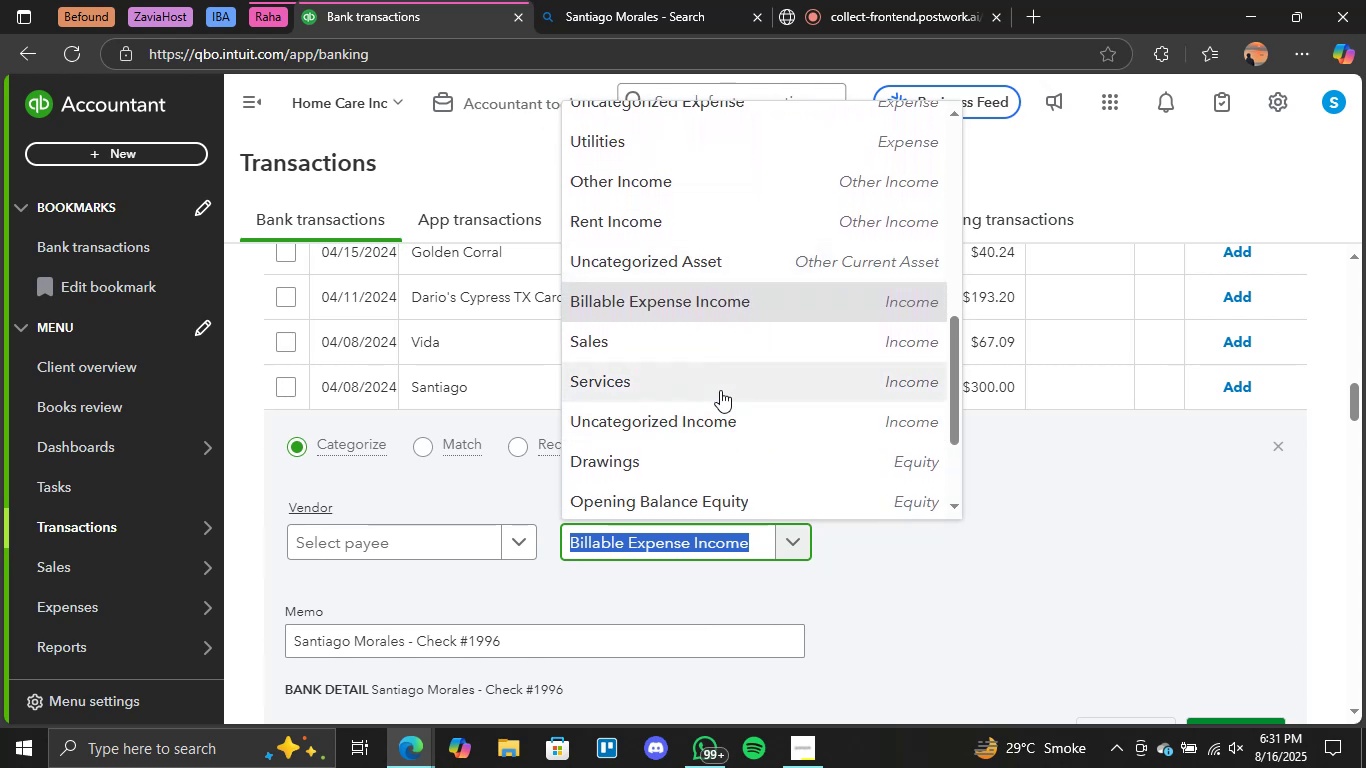 
left_click([720, 390])
 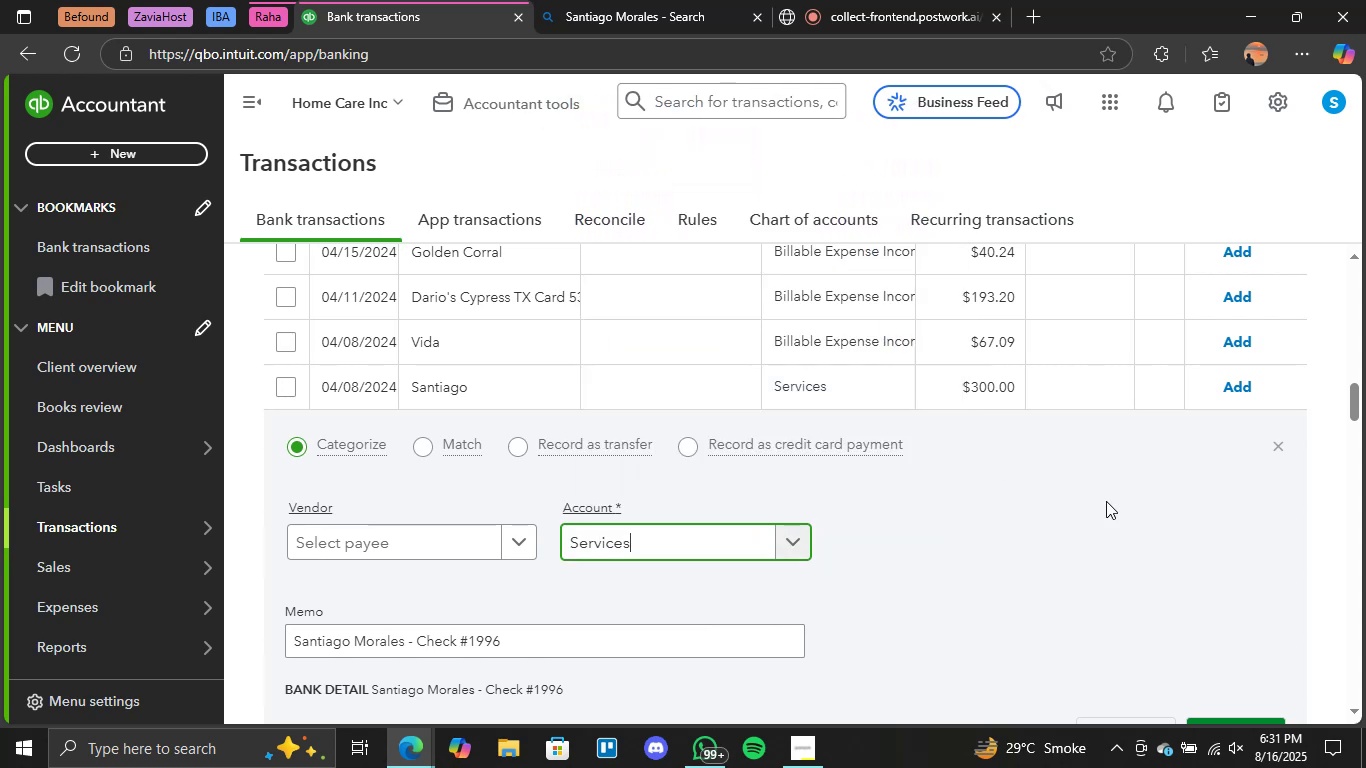 
scroll: coordinate [1129, 510], scroll_direction: none, amount: 0.0
 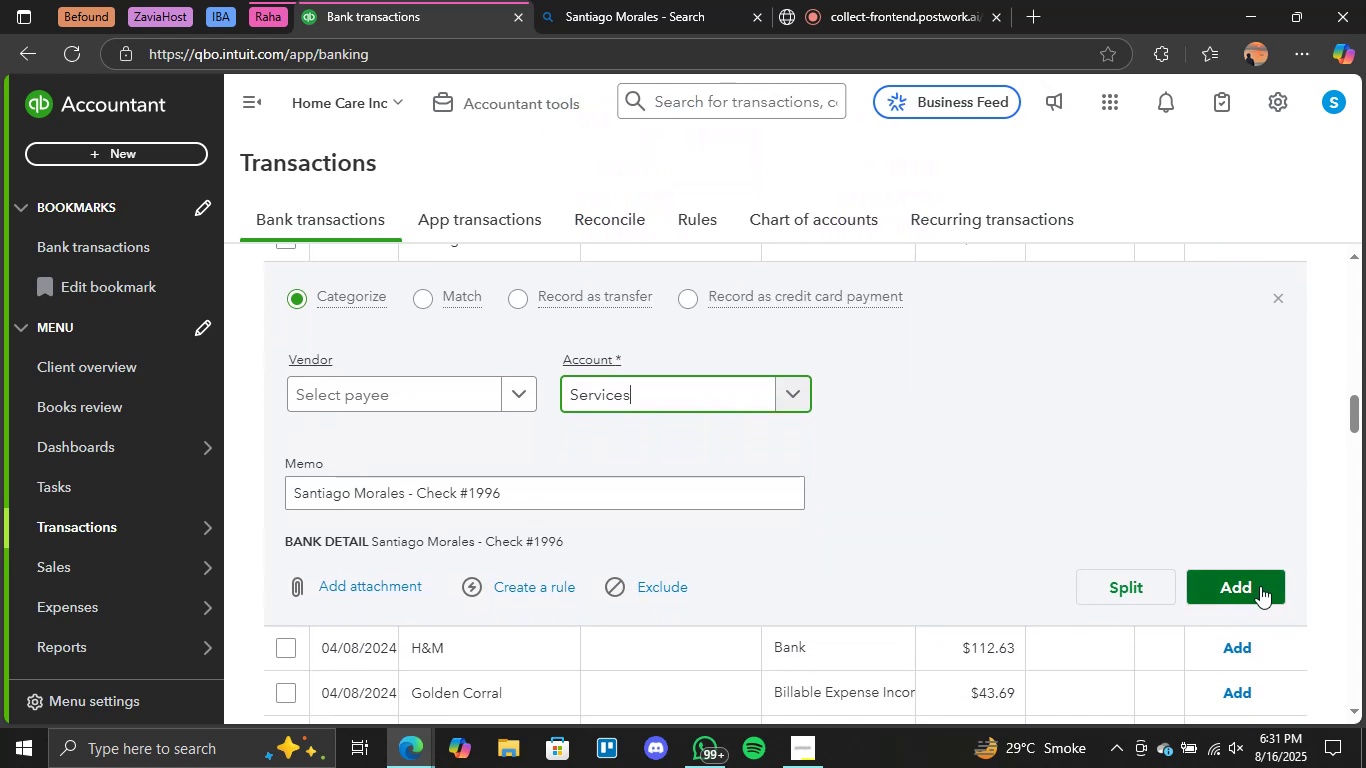 
left_click([1260, 586])
 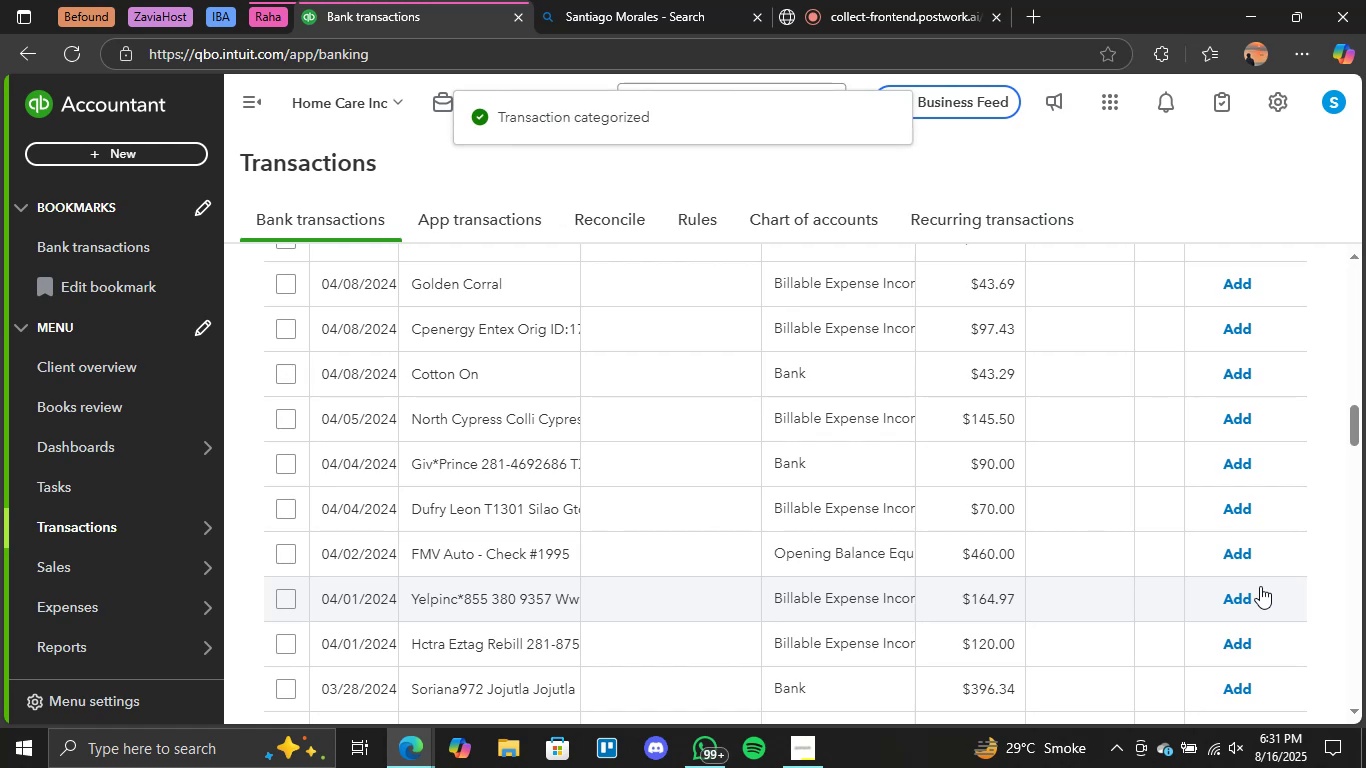 
wait(10.46)
 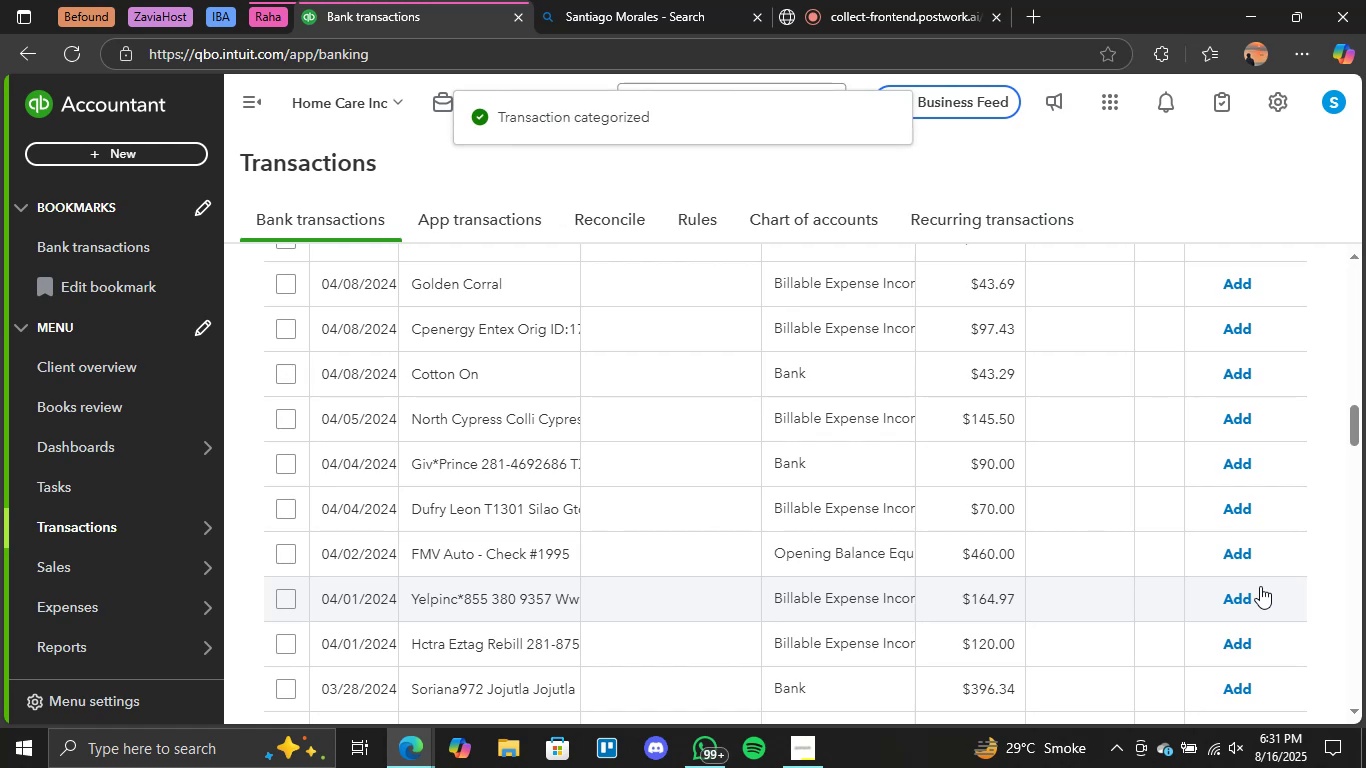 
left_click([510, 467])
 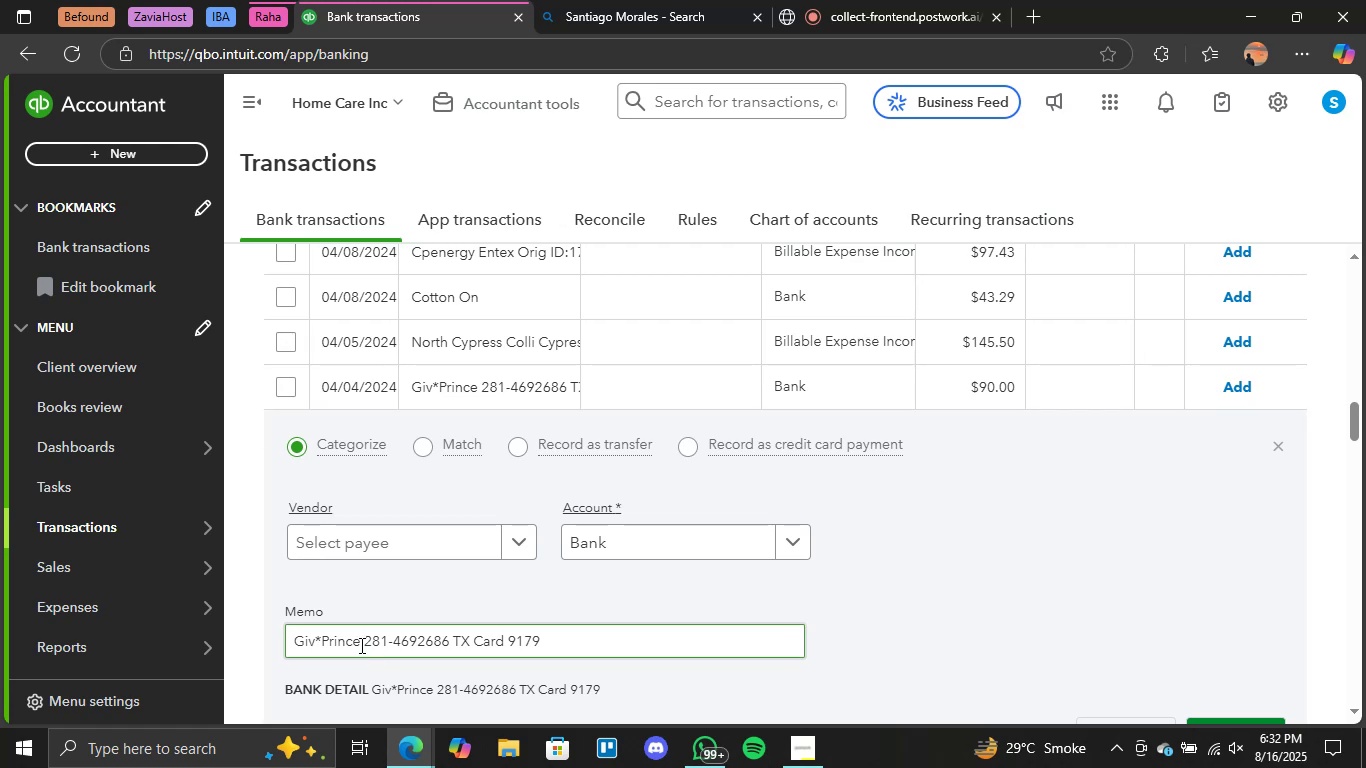 
wait(5.09)
 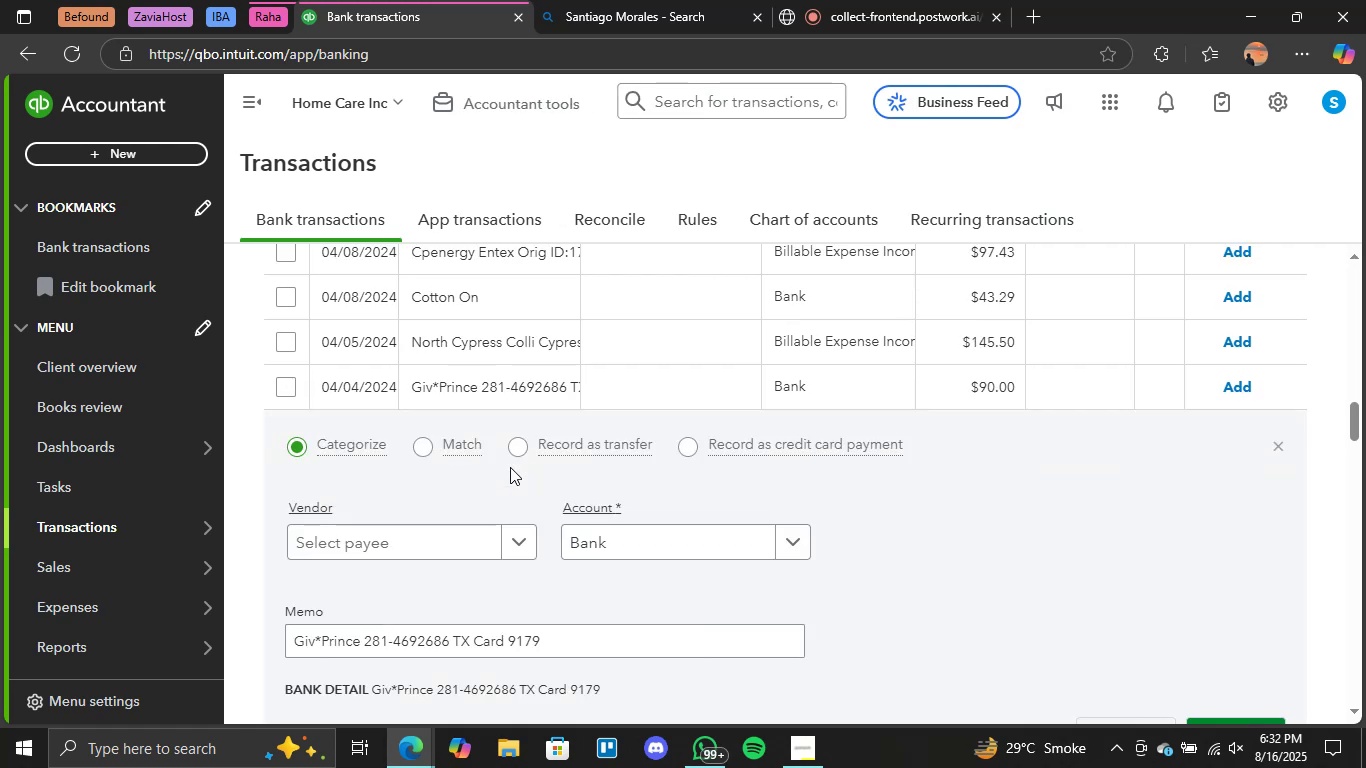 
left_click([801, 542])
 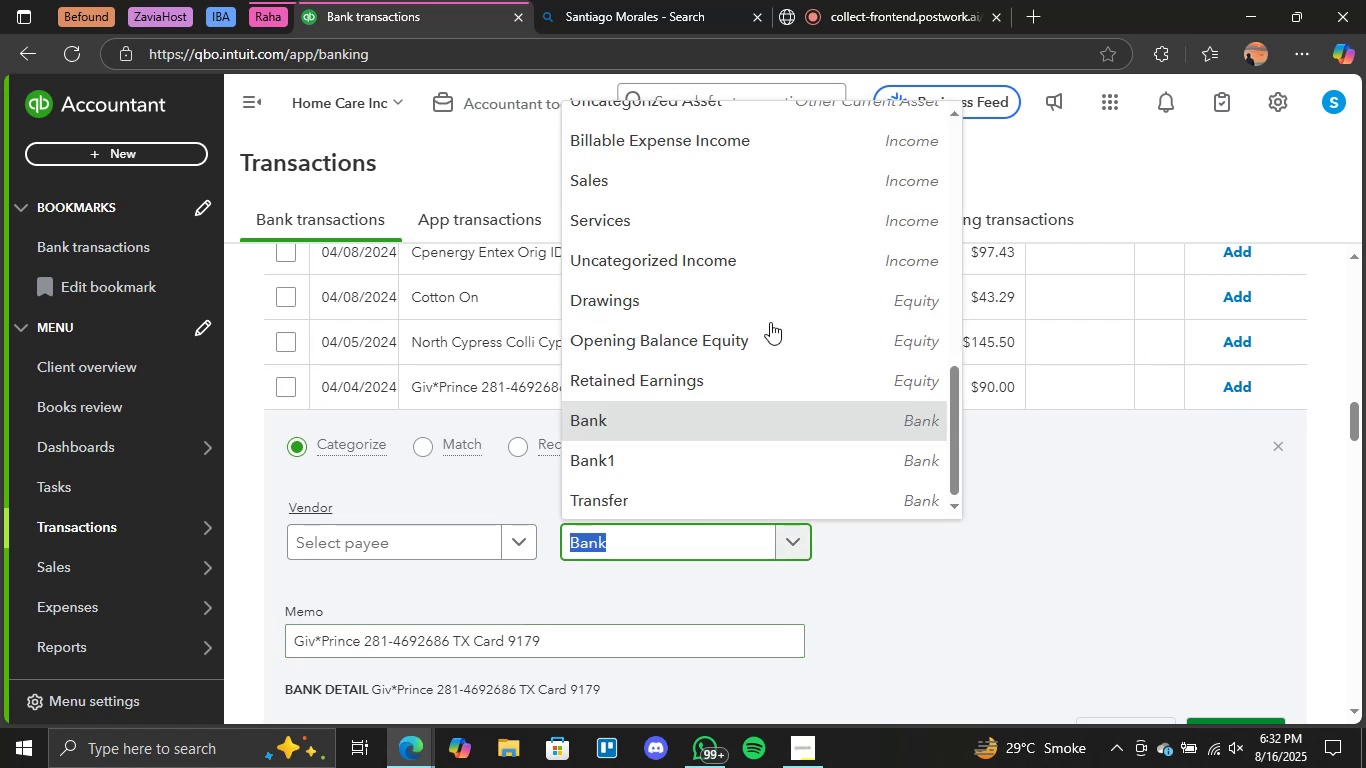 
scroll: coordinate [770, 322], scroll_direction: up, amount: 3.0
 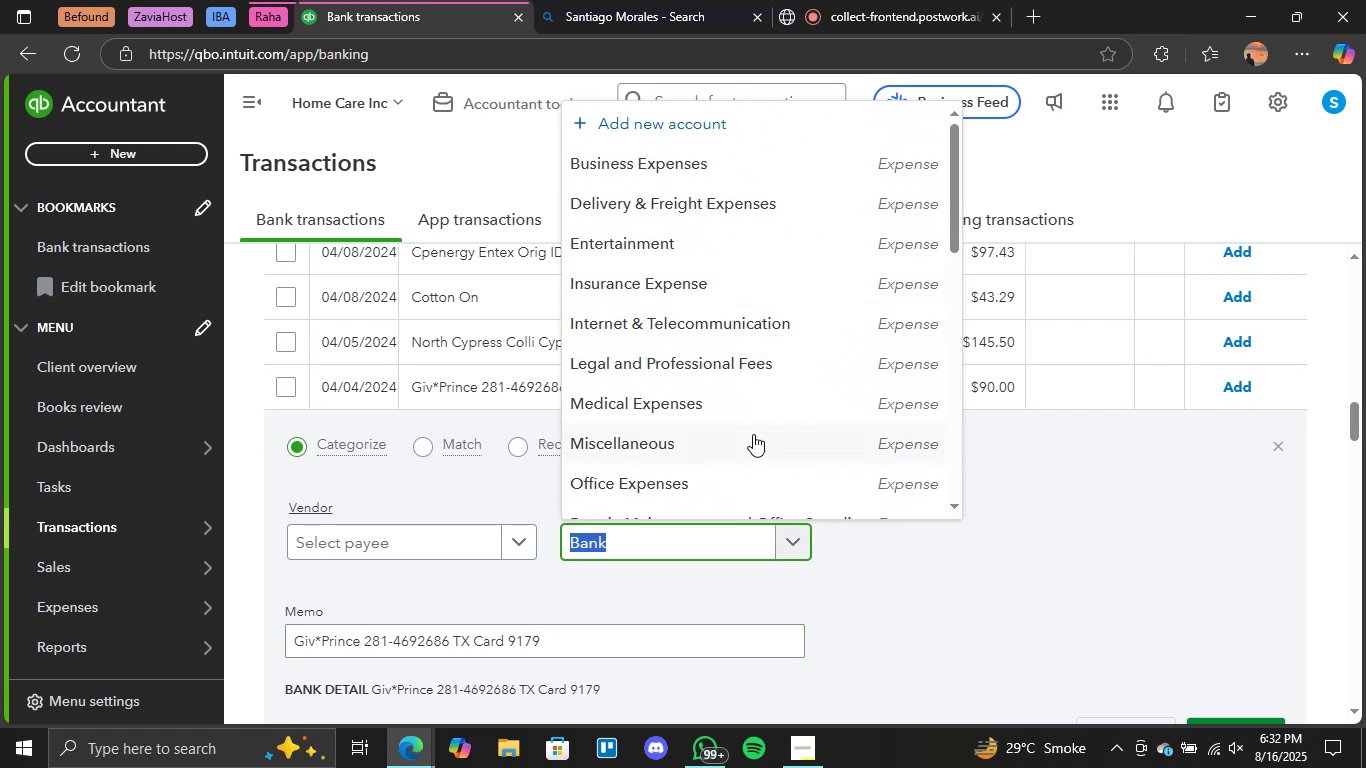 
scroll: coordinate [753, 434], scroll_direction: none, amount: 0.0
 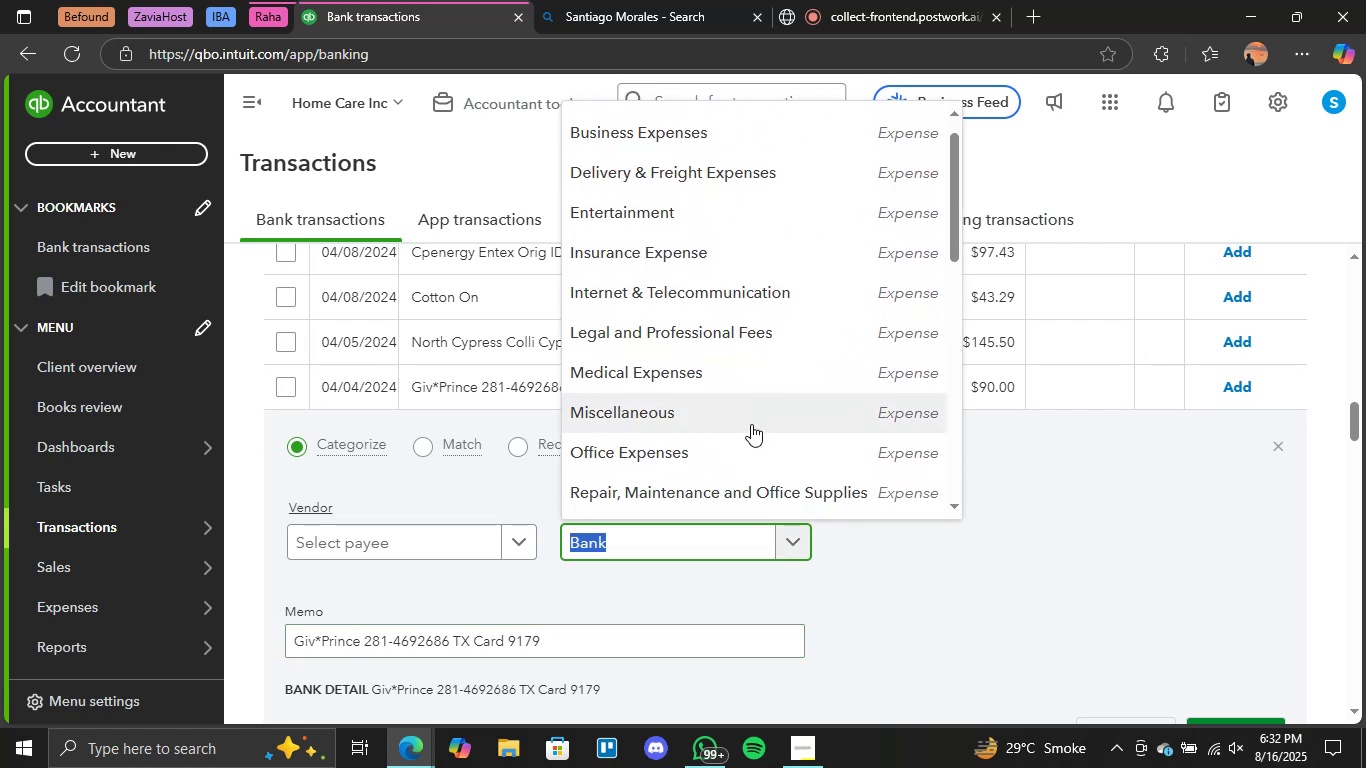 
left_click([751, 424])
 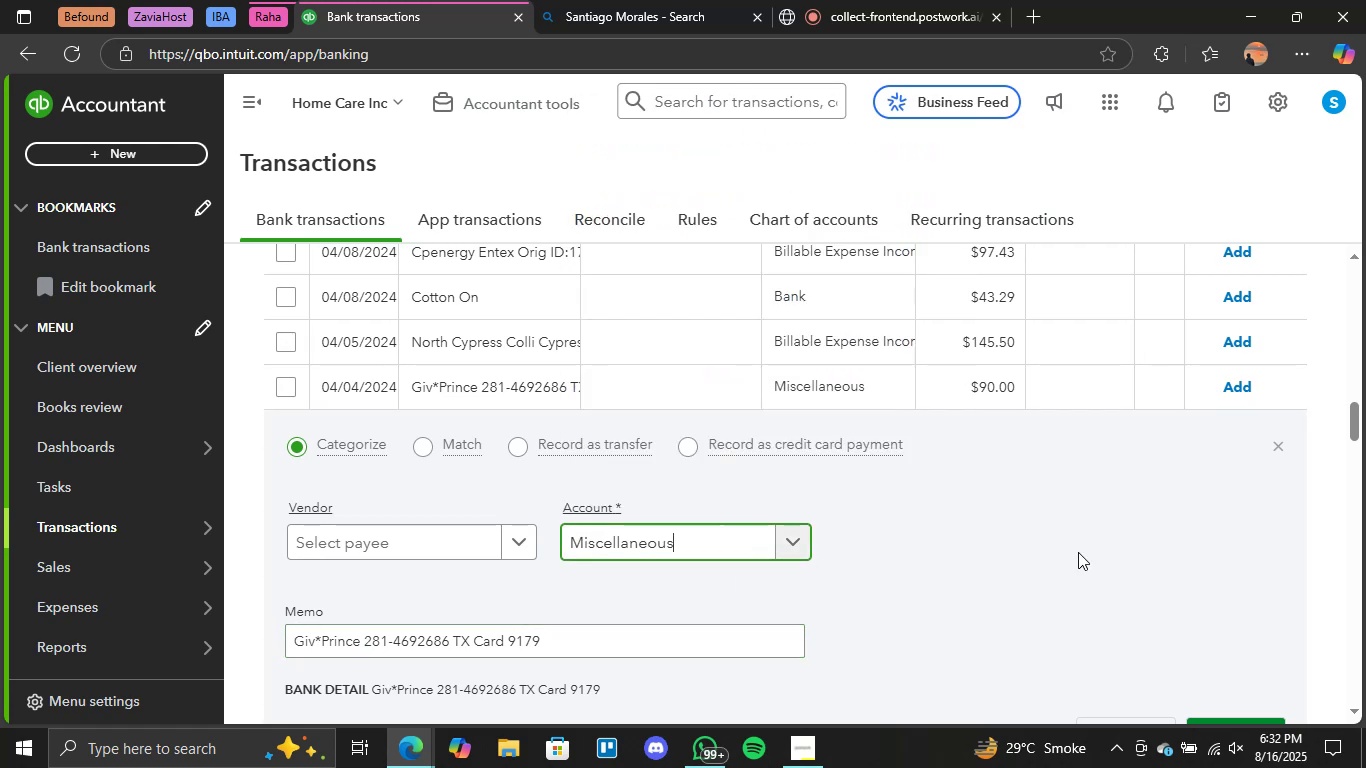 
scroll: coordinate [1078, 552], scroll_direction: none, amount: 0.0
 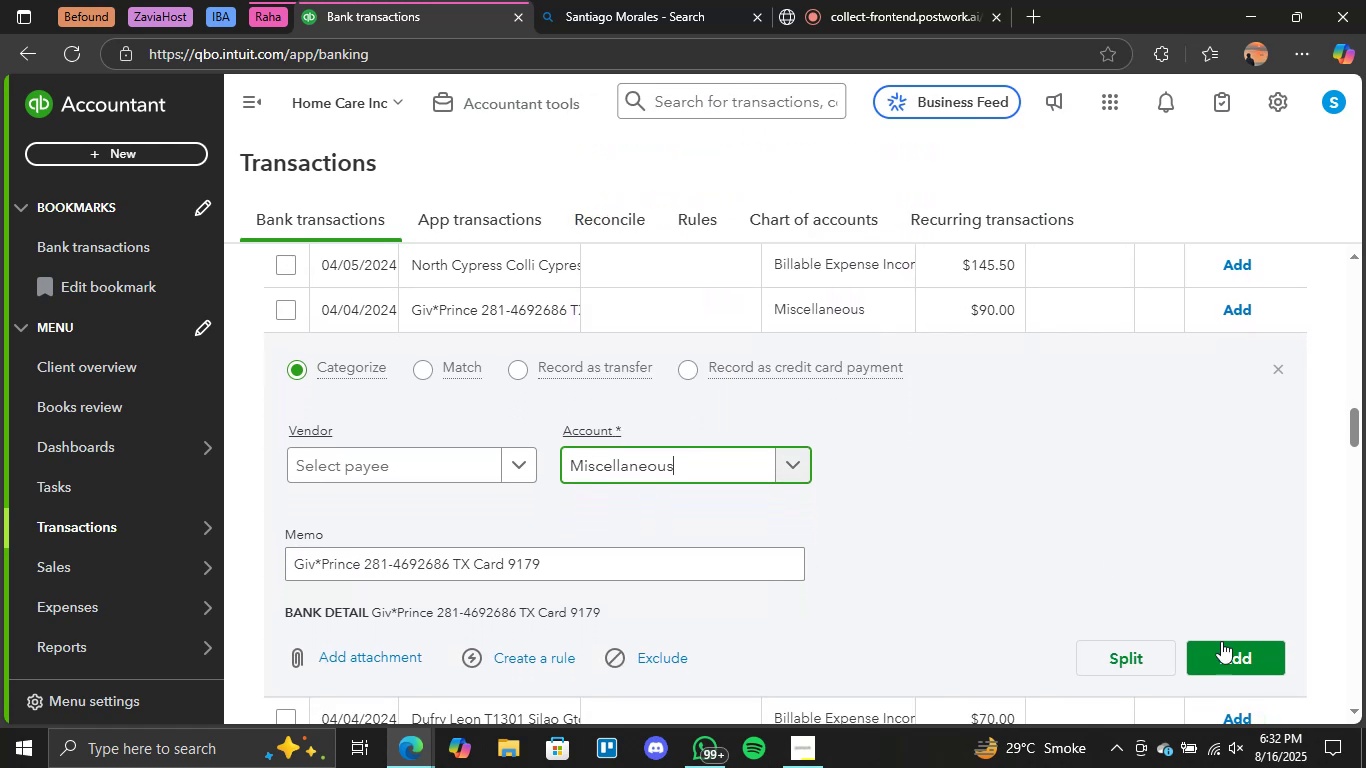 
left_click([1223, 651])
 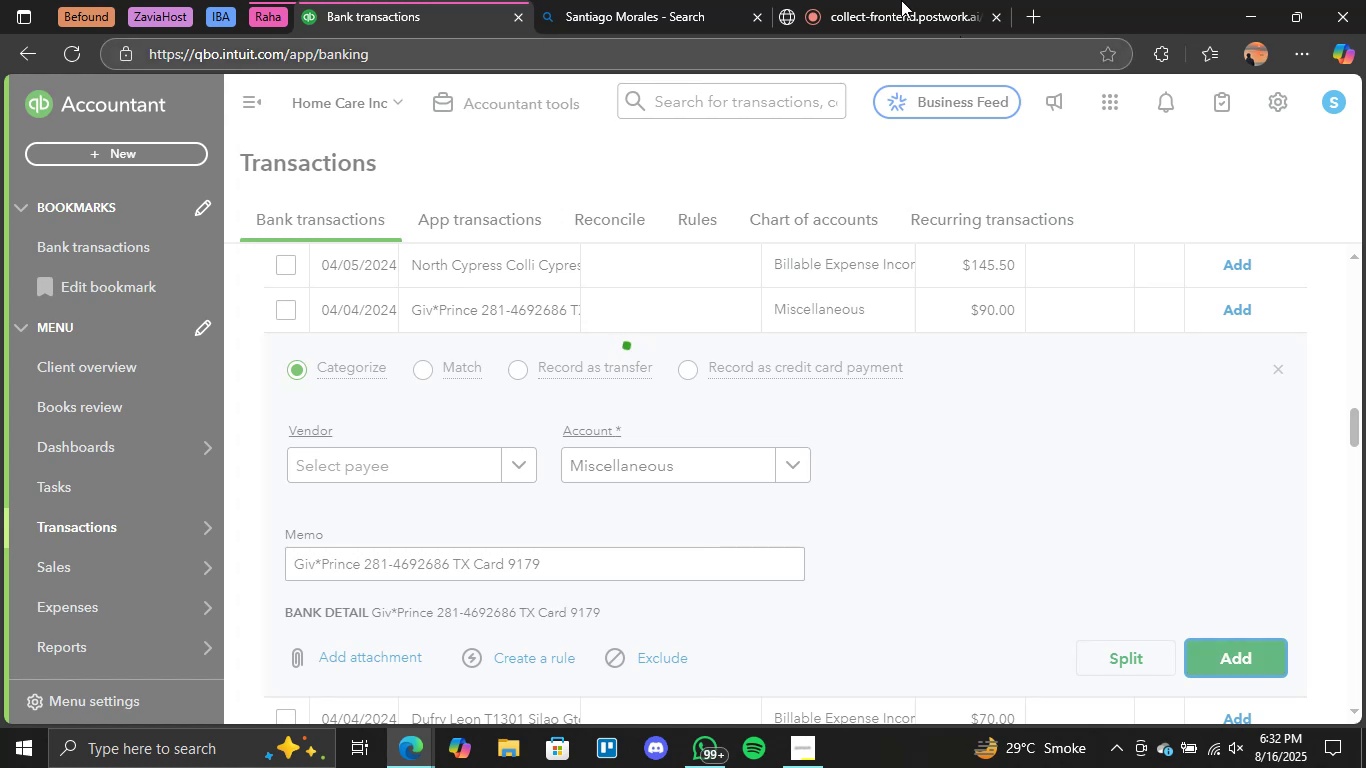 
left_click([900, 0])
 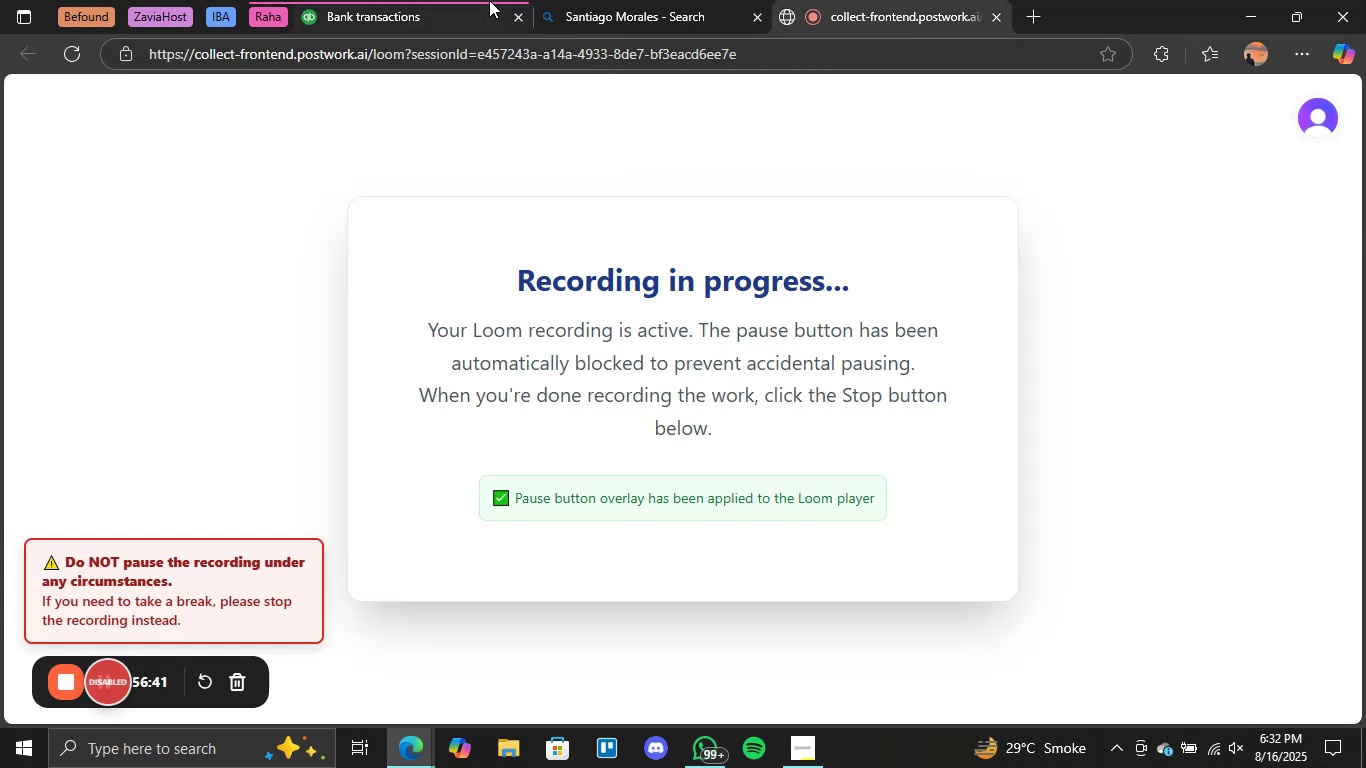 
left_click([425, 0])
 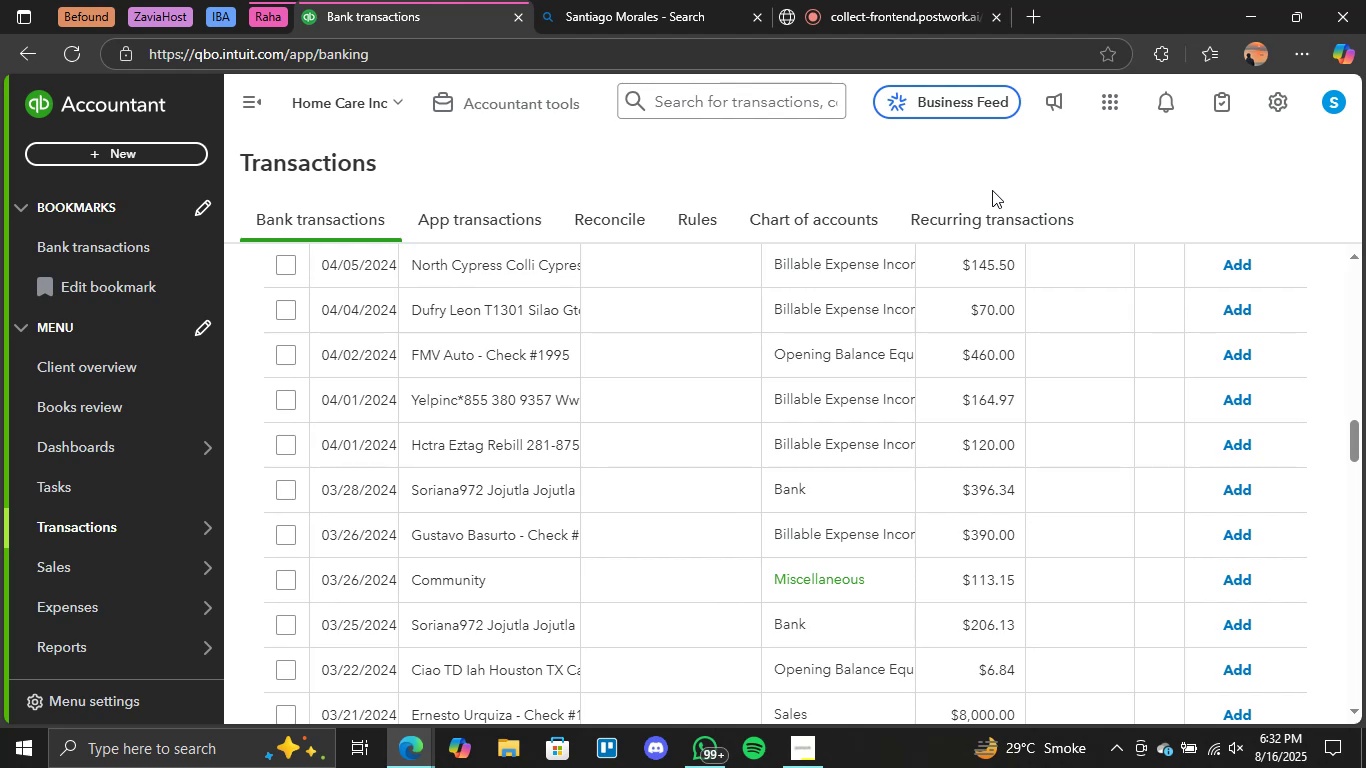 
wait(25.54)
 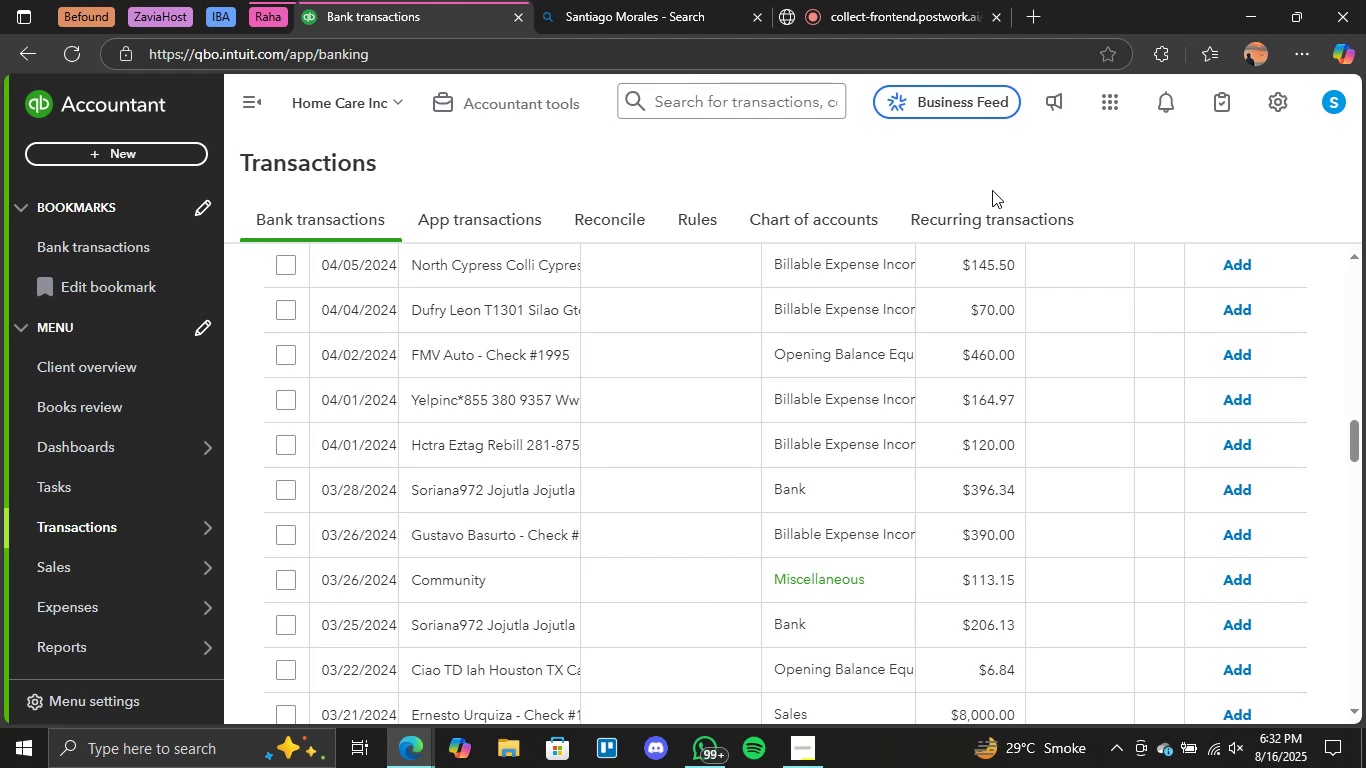 
scroll: coordinate [699, 455], scroll_direction: none, amount: 0.0
 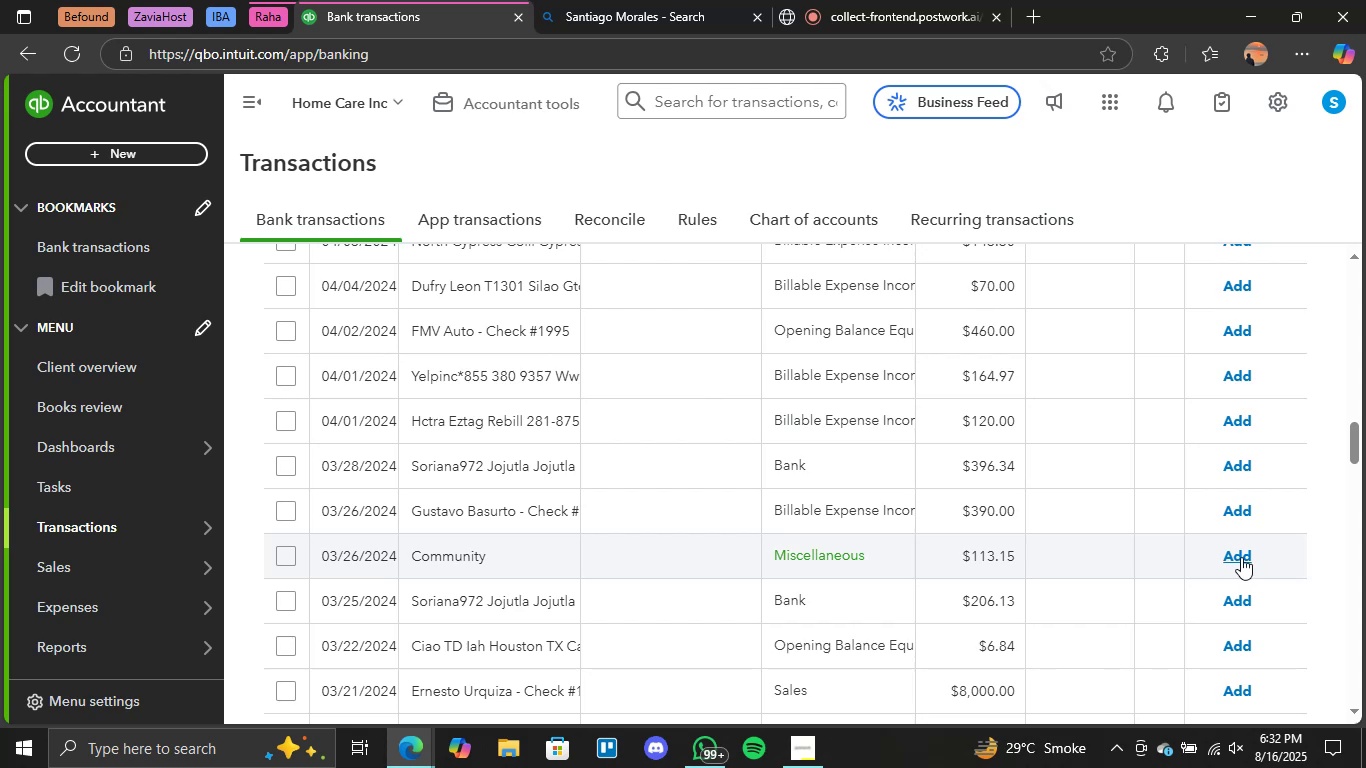 
left_click([1240, 557])
 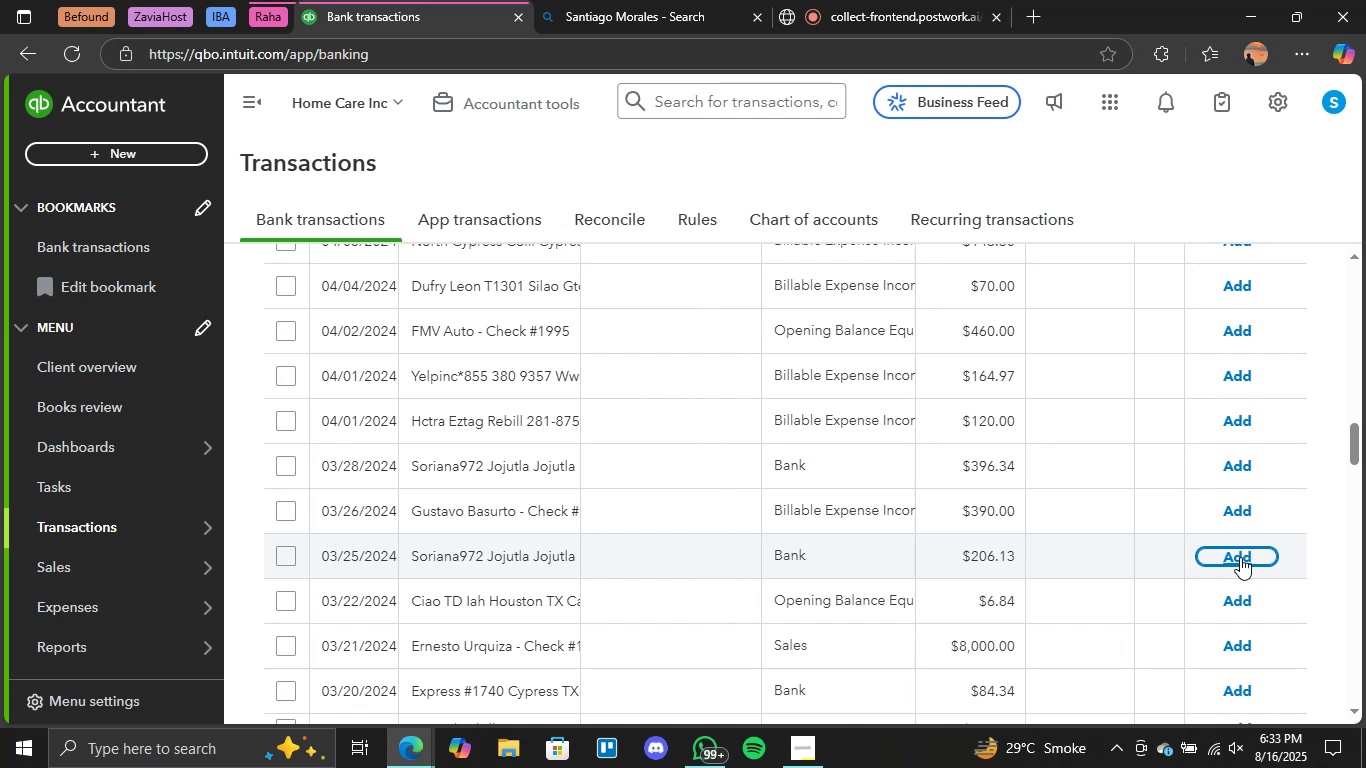 
wait(23.64)
 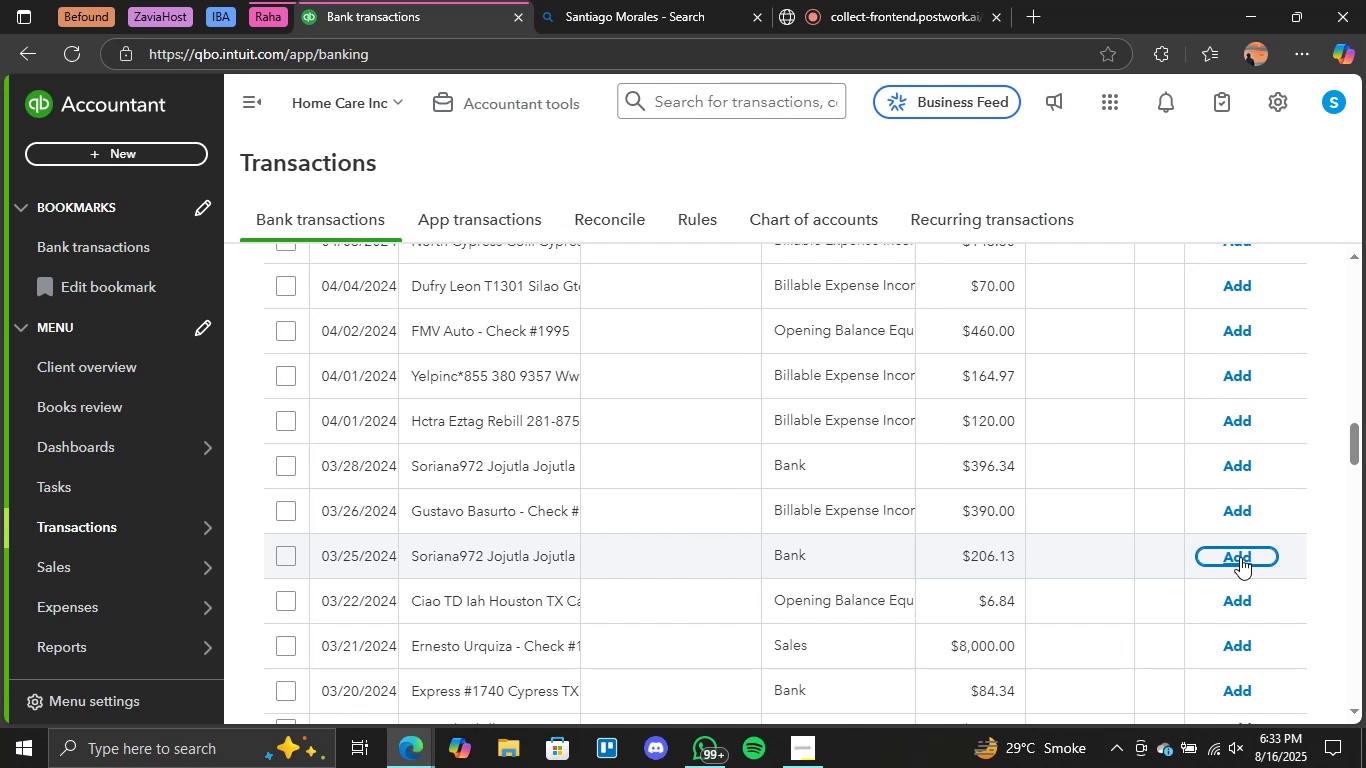 
mouse_move([1152, 741])
 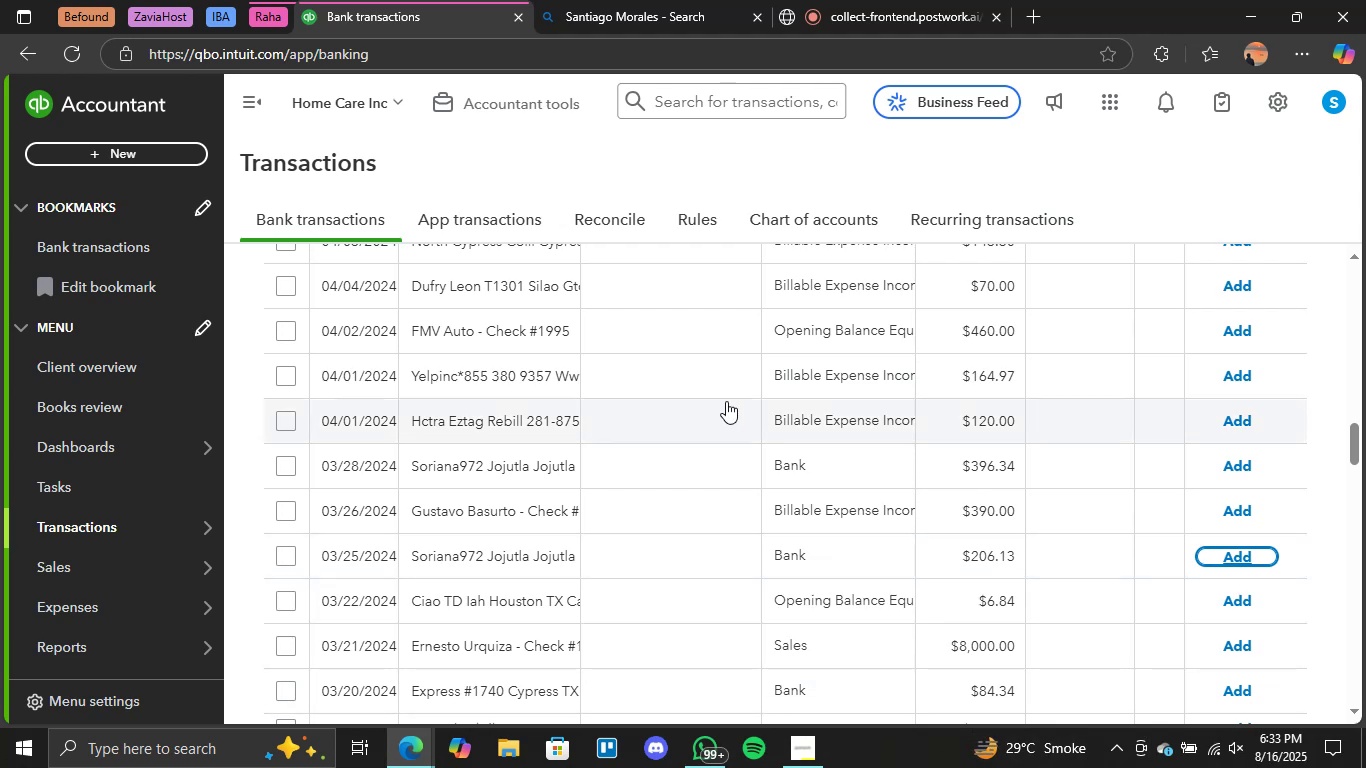 
left_click([693, 331])
 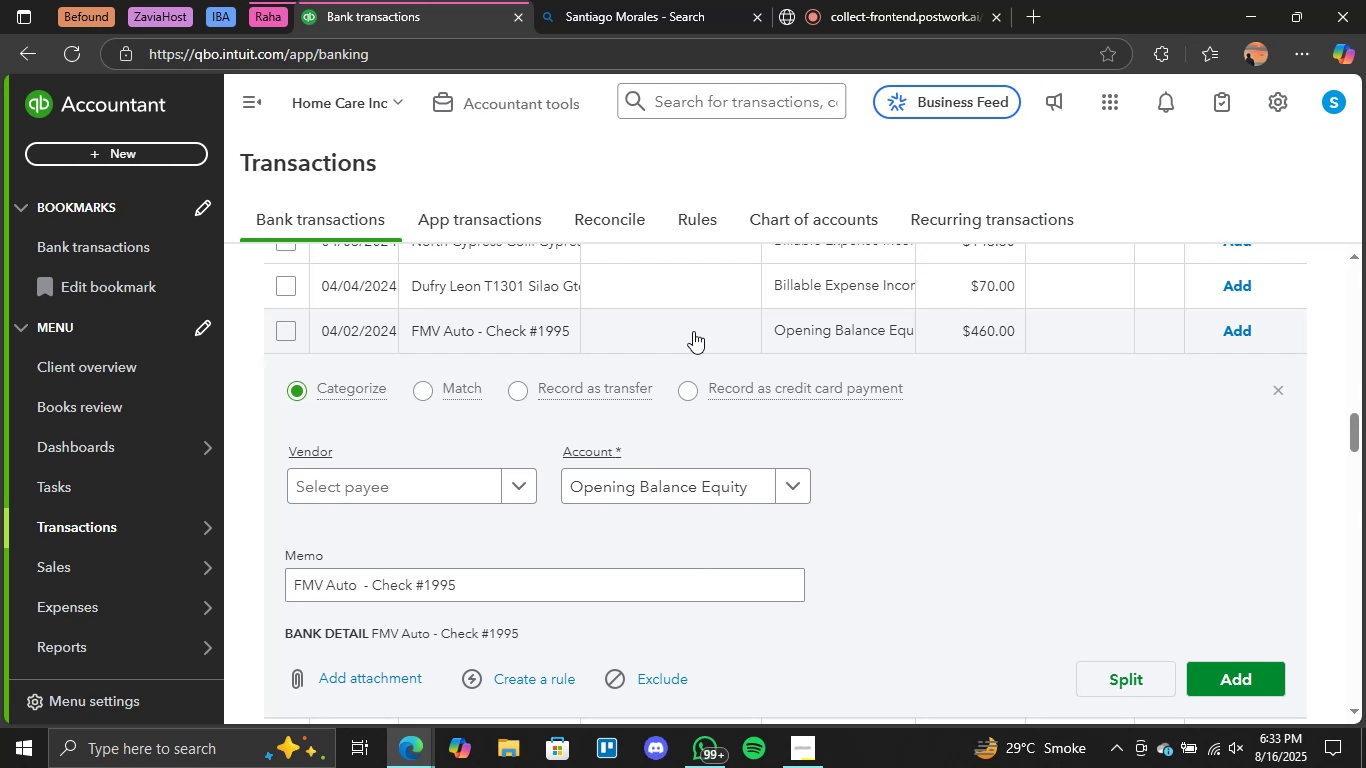 
wait(8.45)
 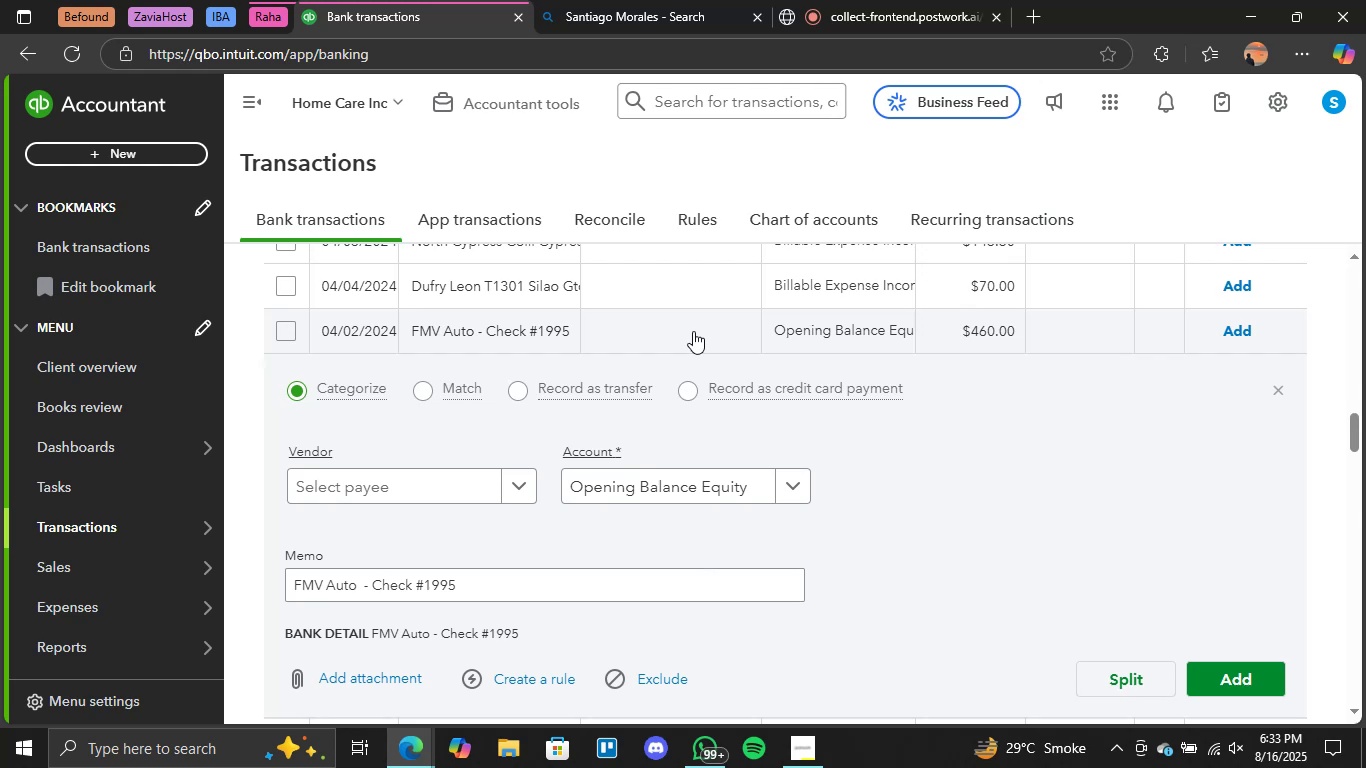 
left_click_drag(start_coordinate=[354, 582], to_coordinate=[278, 581])
 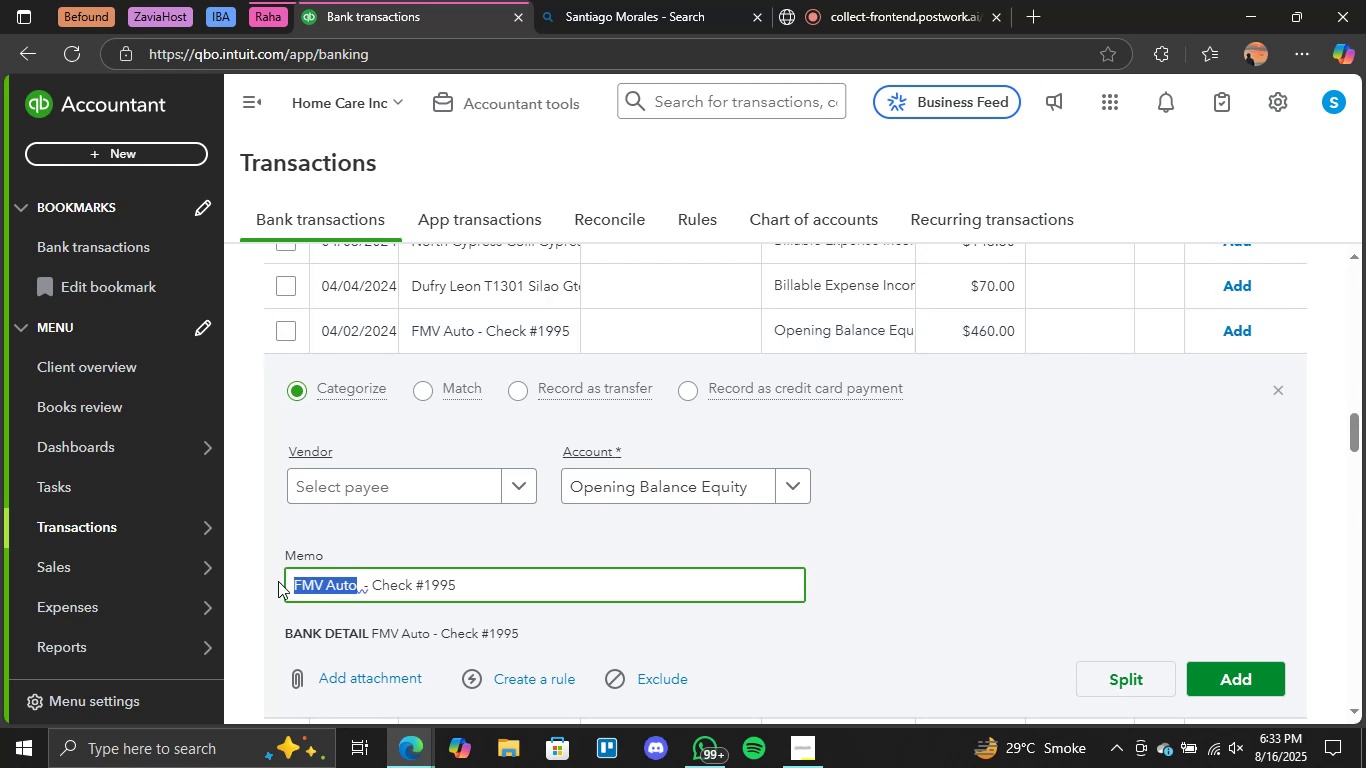 
key(Control+C)
 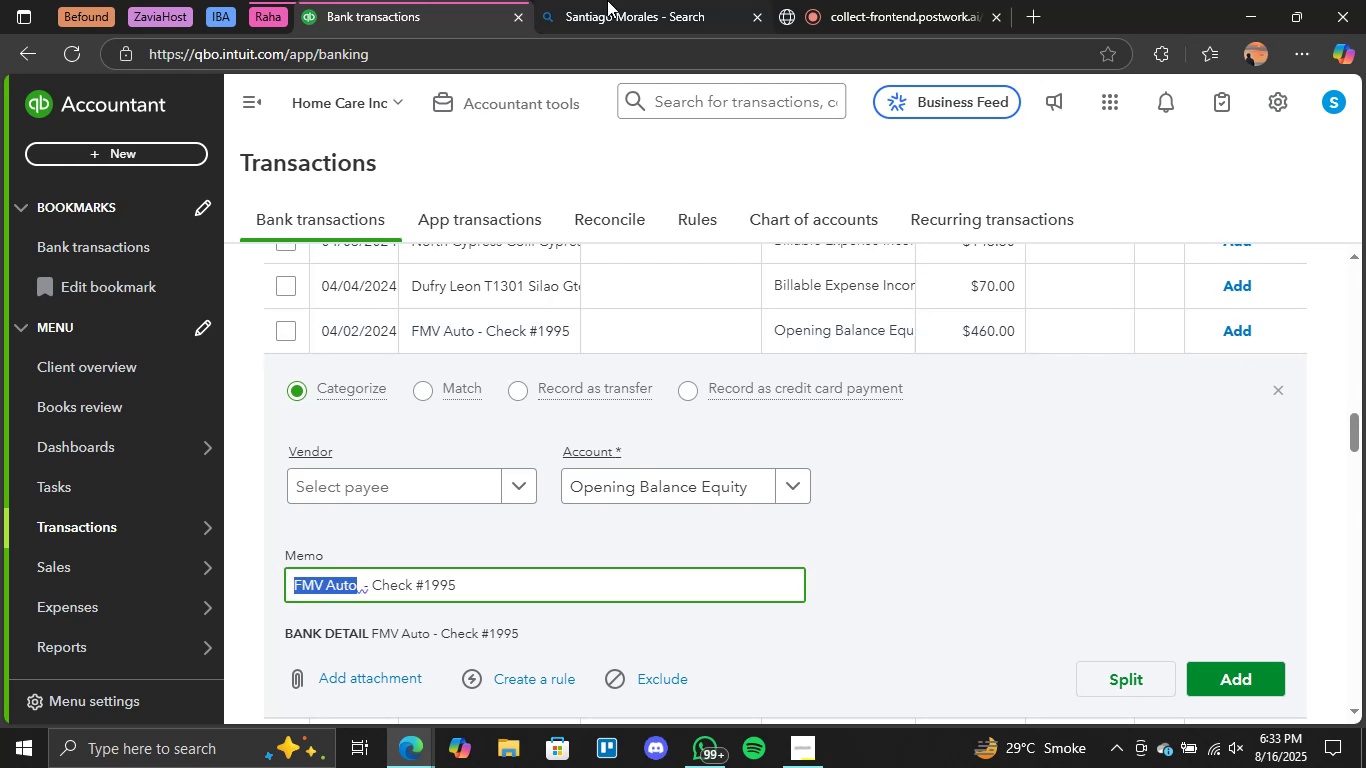 
left_click([607, 0])
 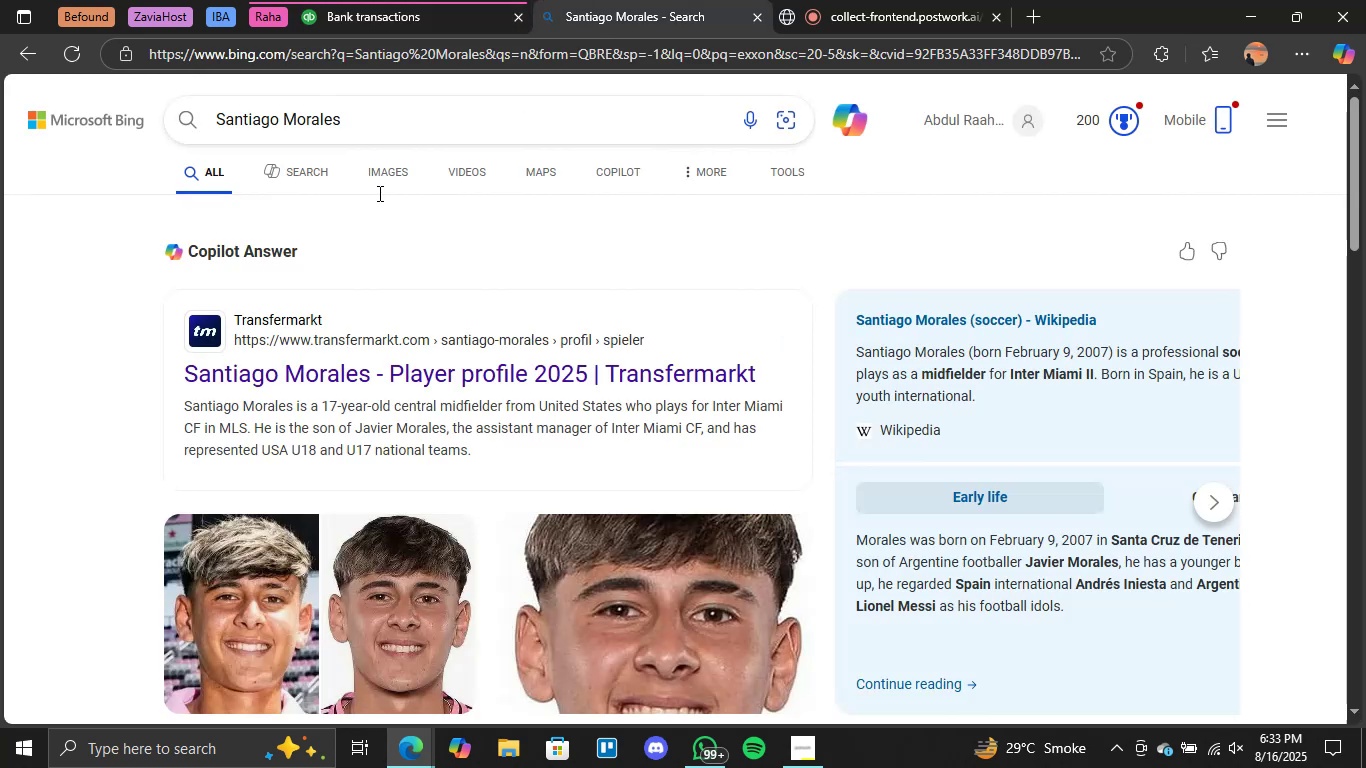 
scroll: coordinate [378, 193], scroll_direction: none, amount: 0.0
 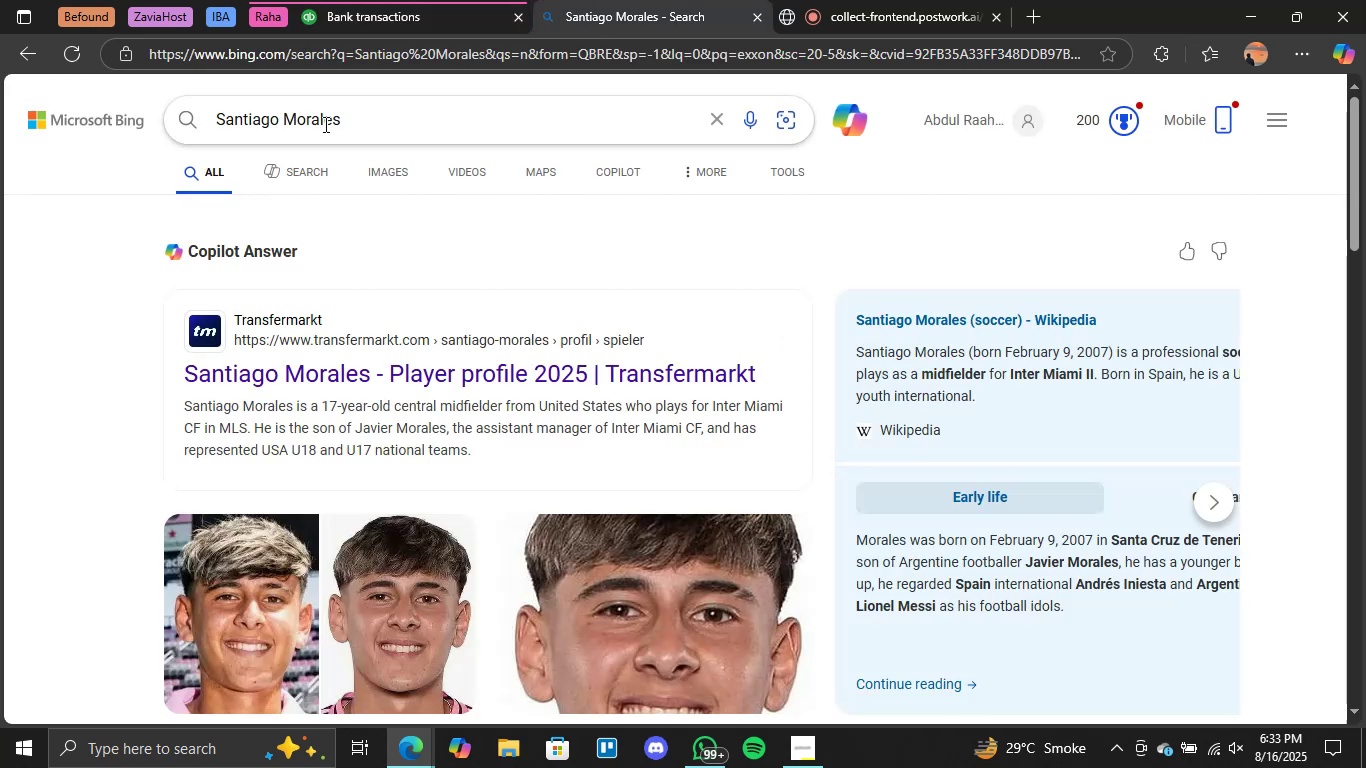 
double_click([324, 124])
 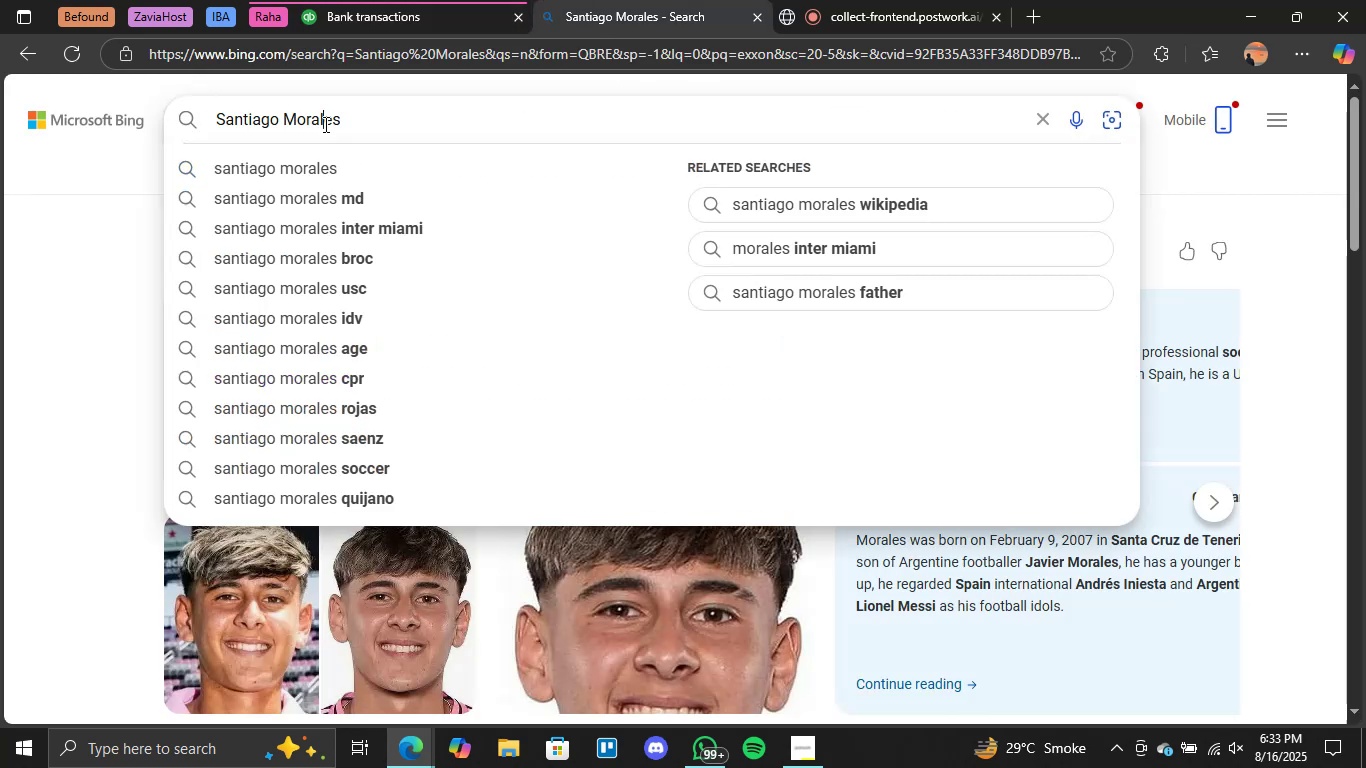 
triple_click([324, 124])
 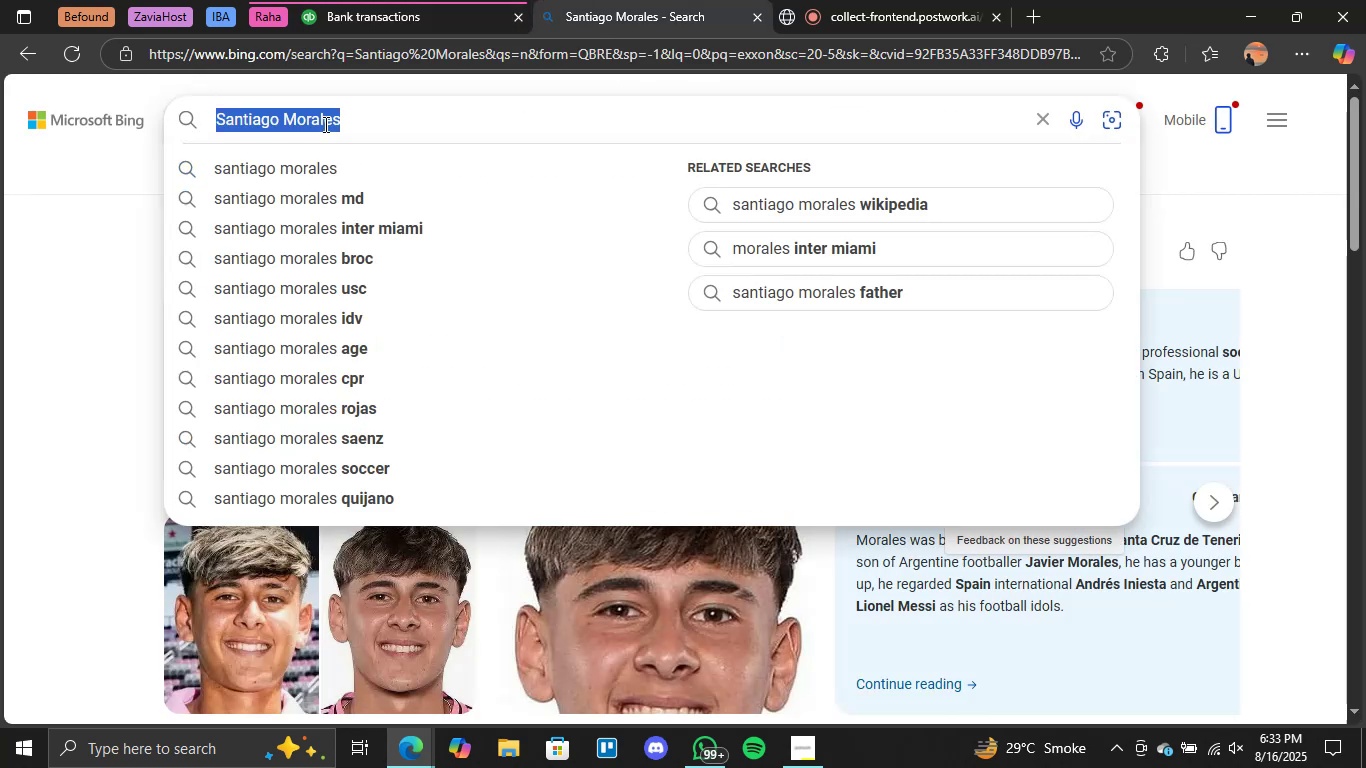 
key(Control+V)
 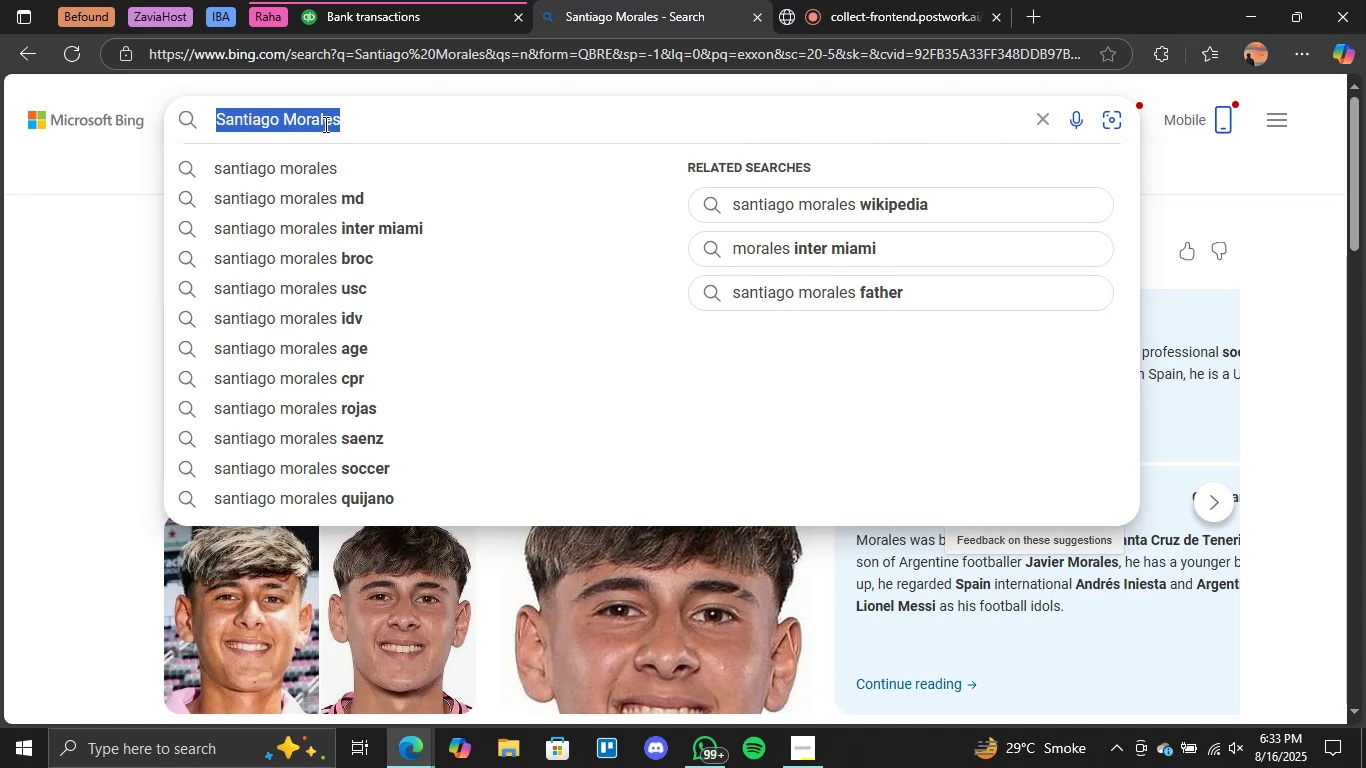 
key(Enter)
 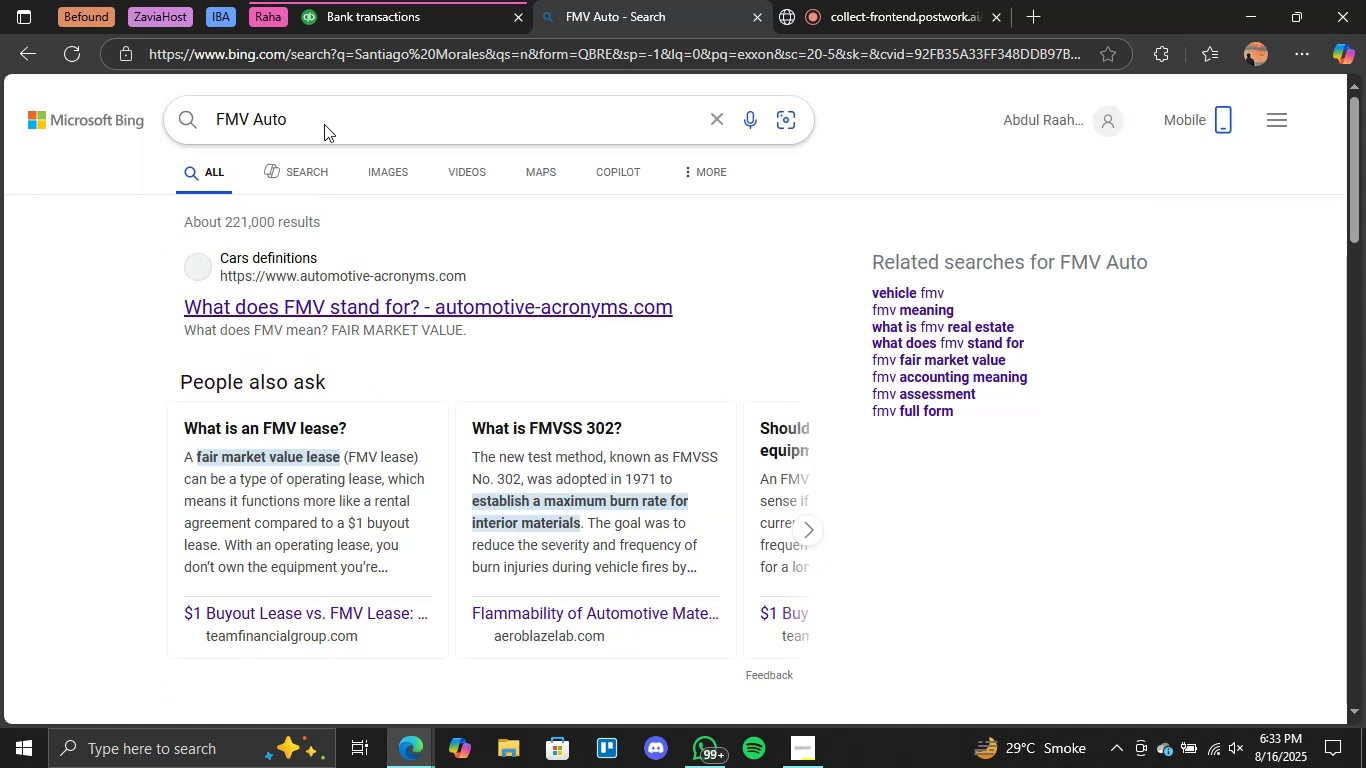 
wait(8.25)
 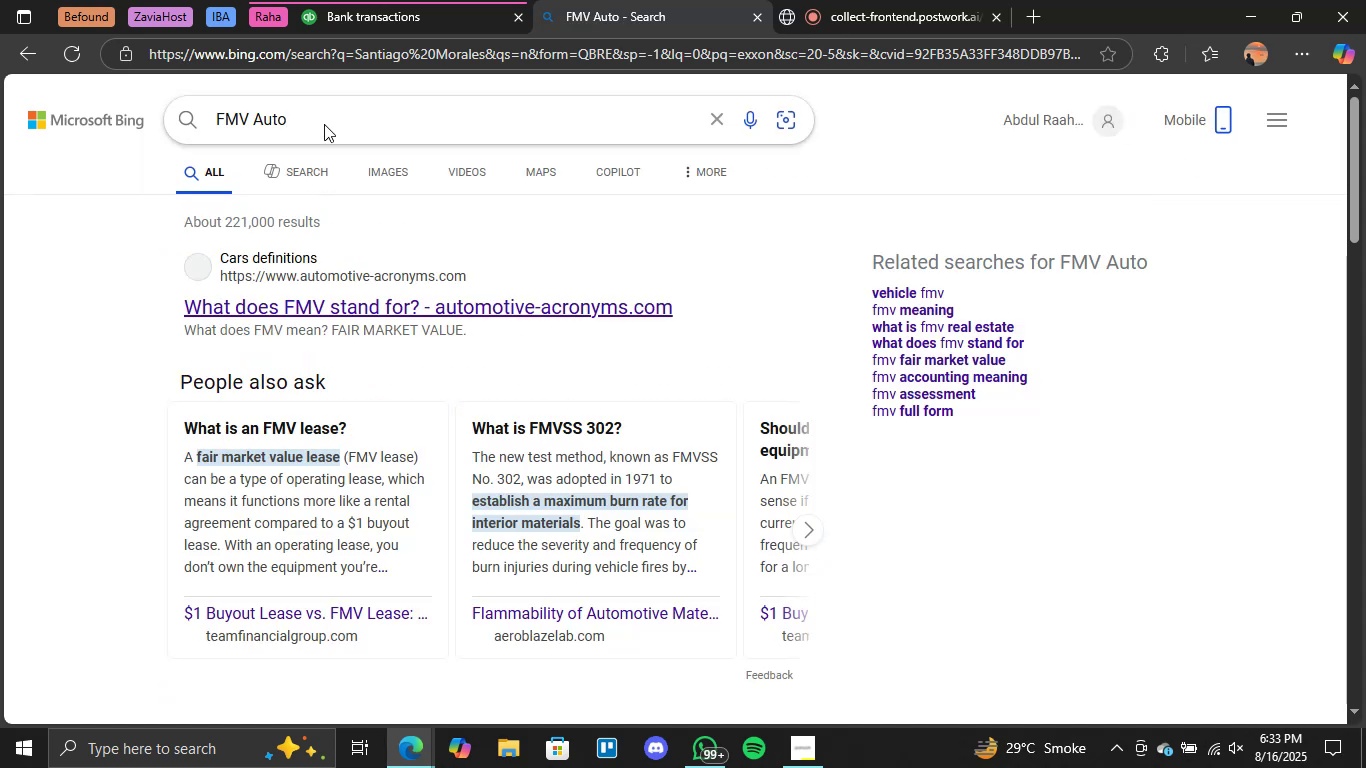 
left_click([446, 0])
 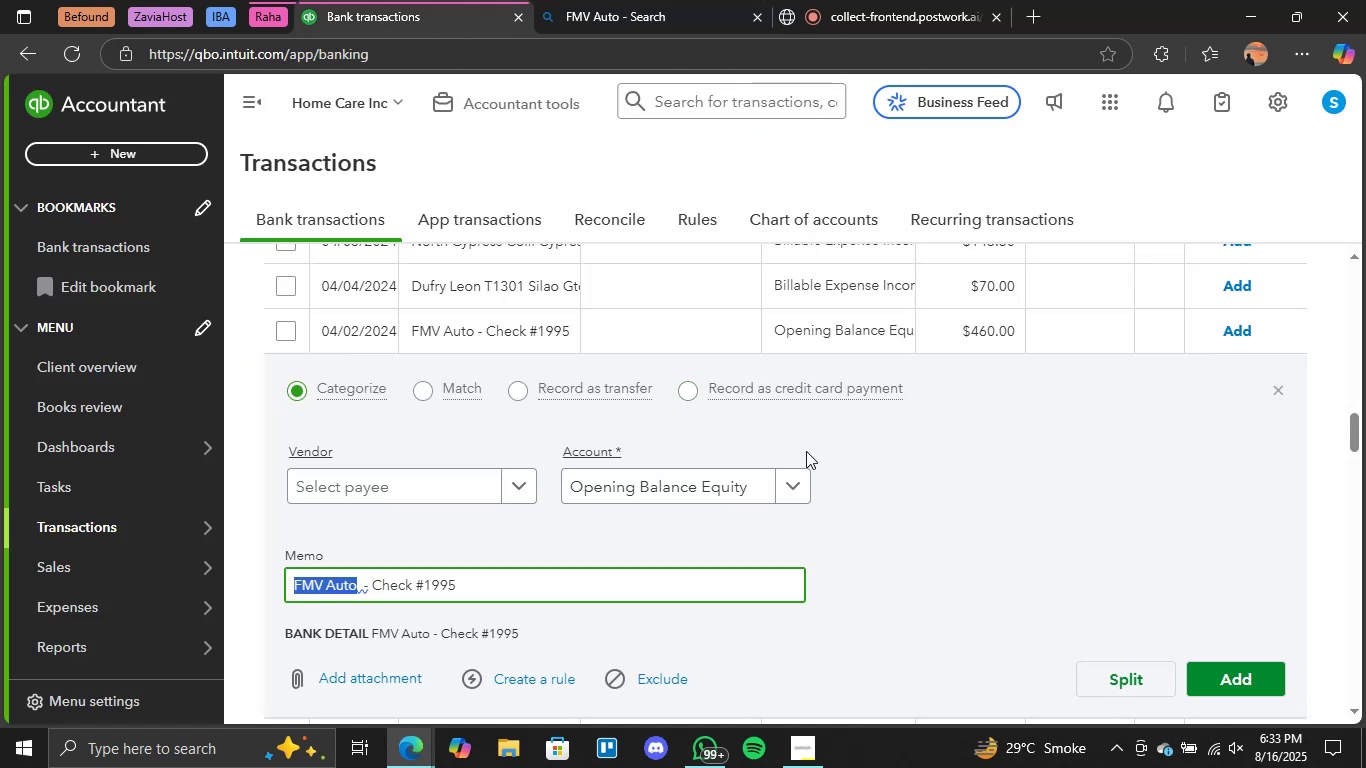 
left_click([789, 508])
 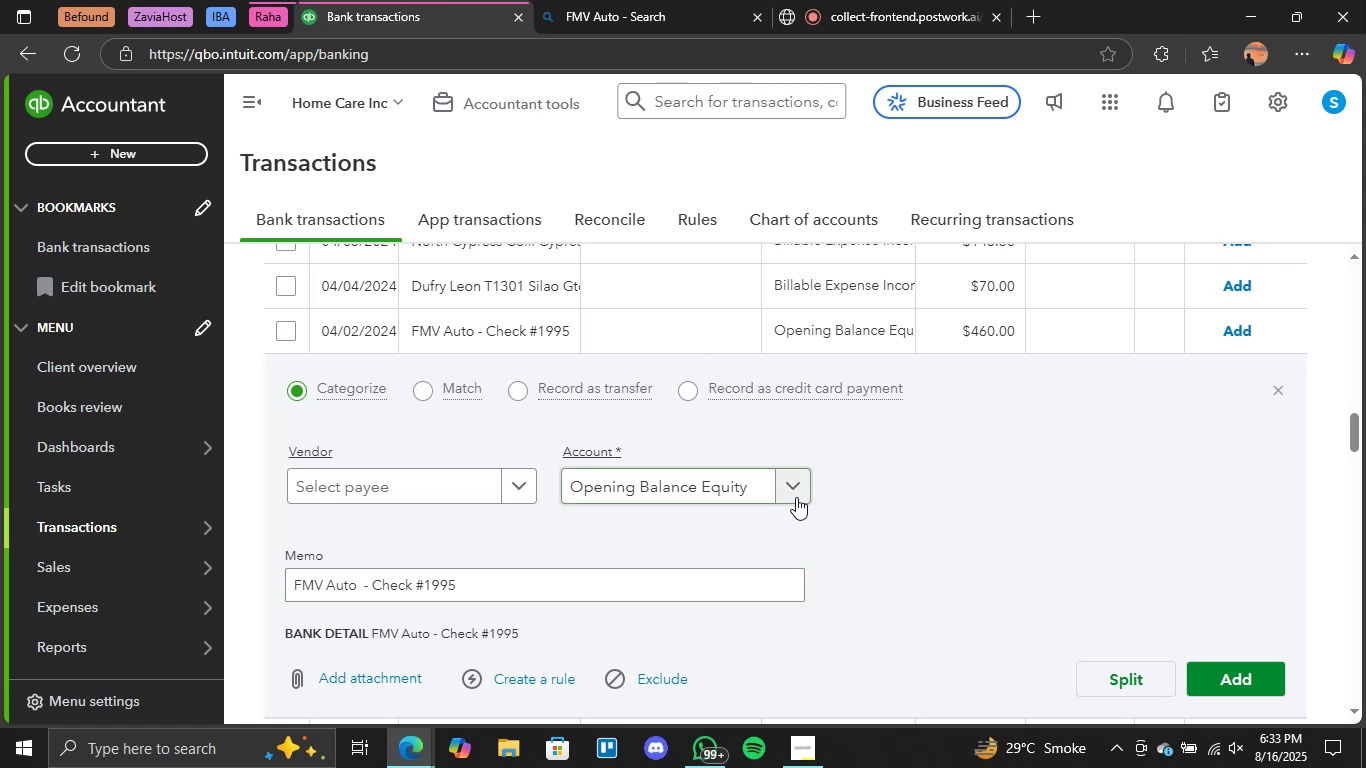 
left_click([796, 497])
 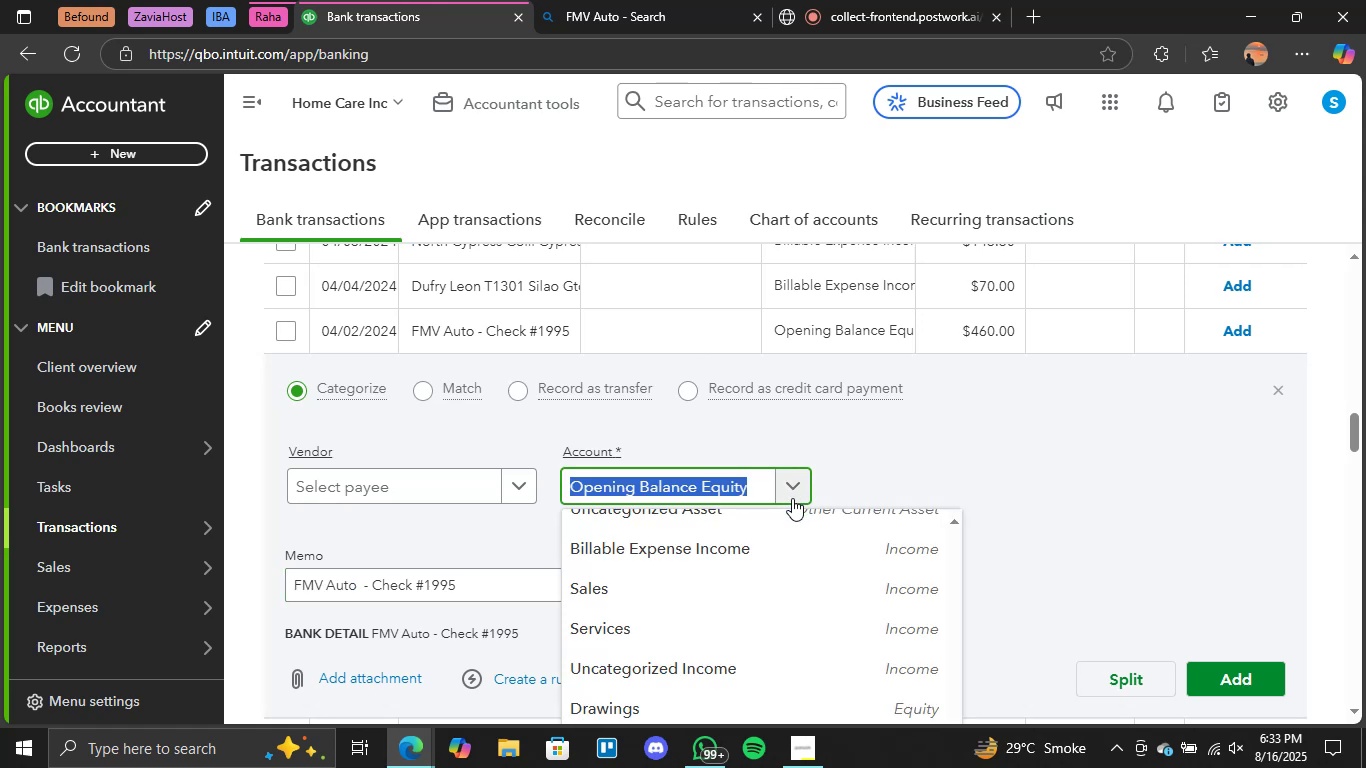 
scroll: coordinate [795, 539], scroll_direction: up, amount: 5.0
 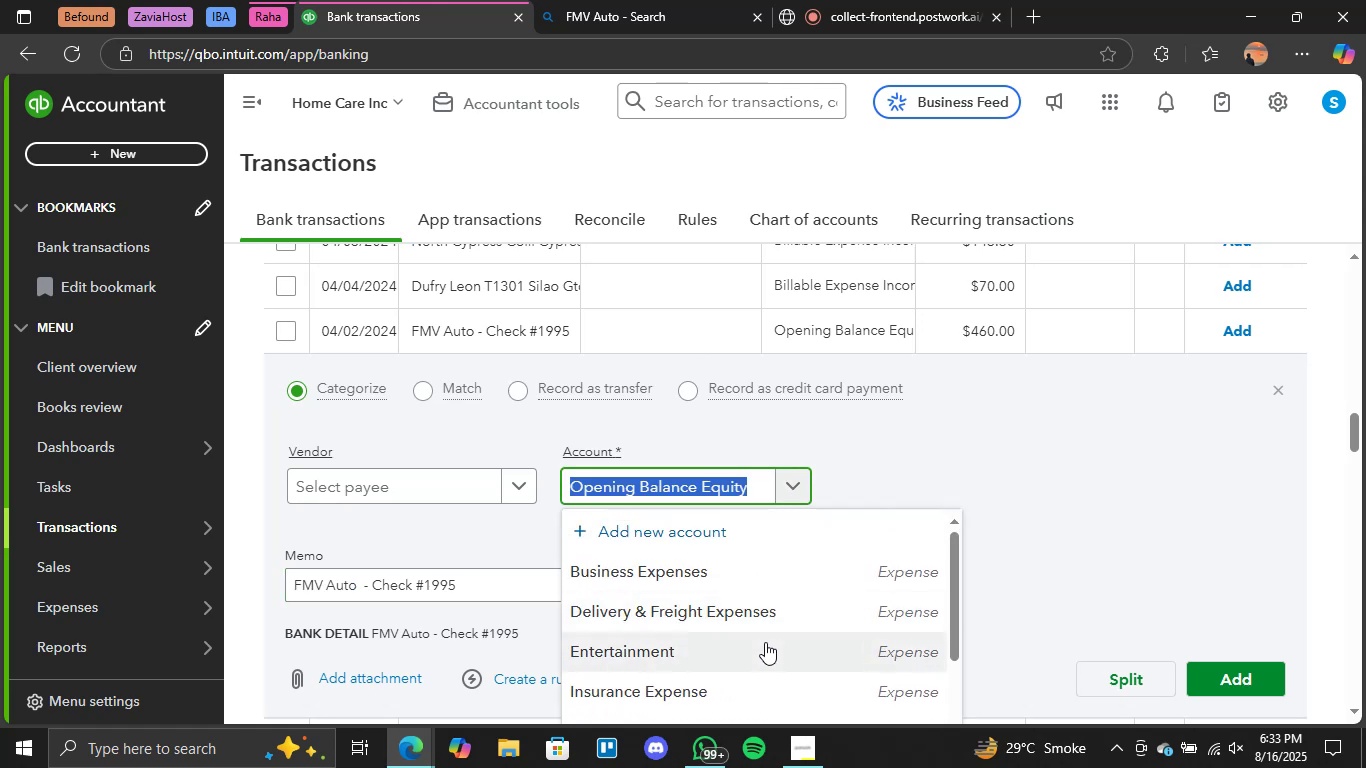 
left_click([765, 642])
 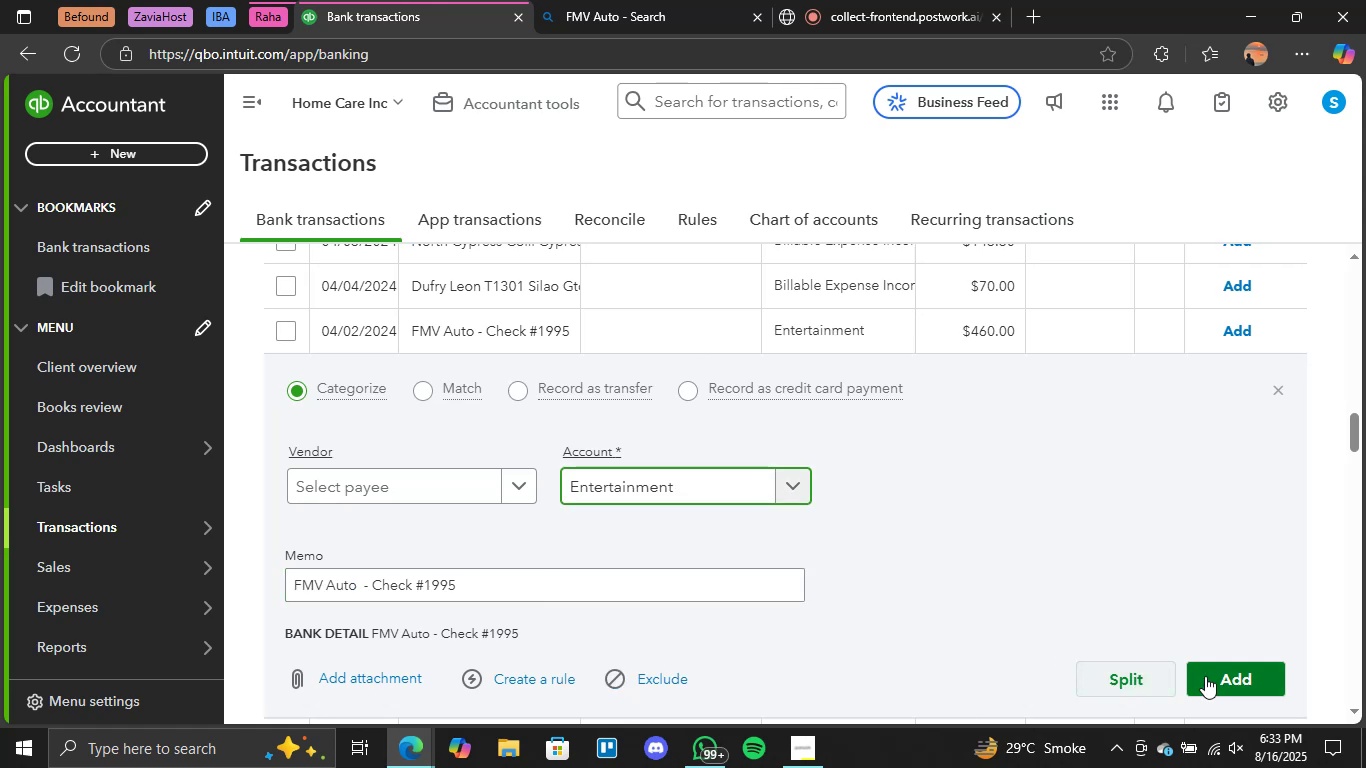 
left_click([1205, 676])
 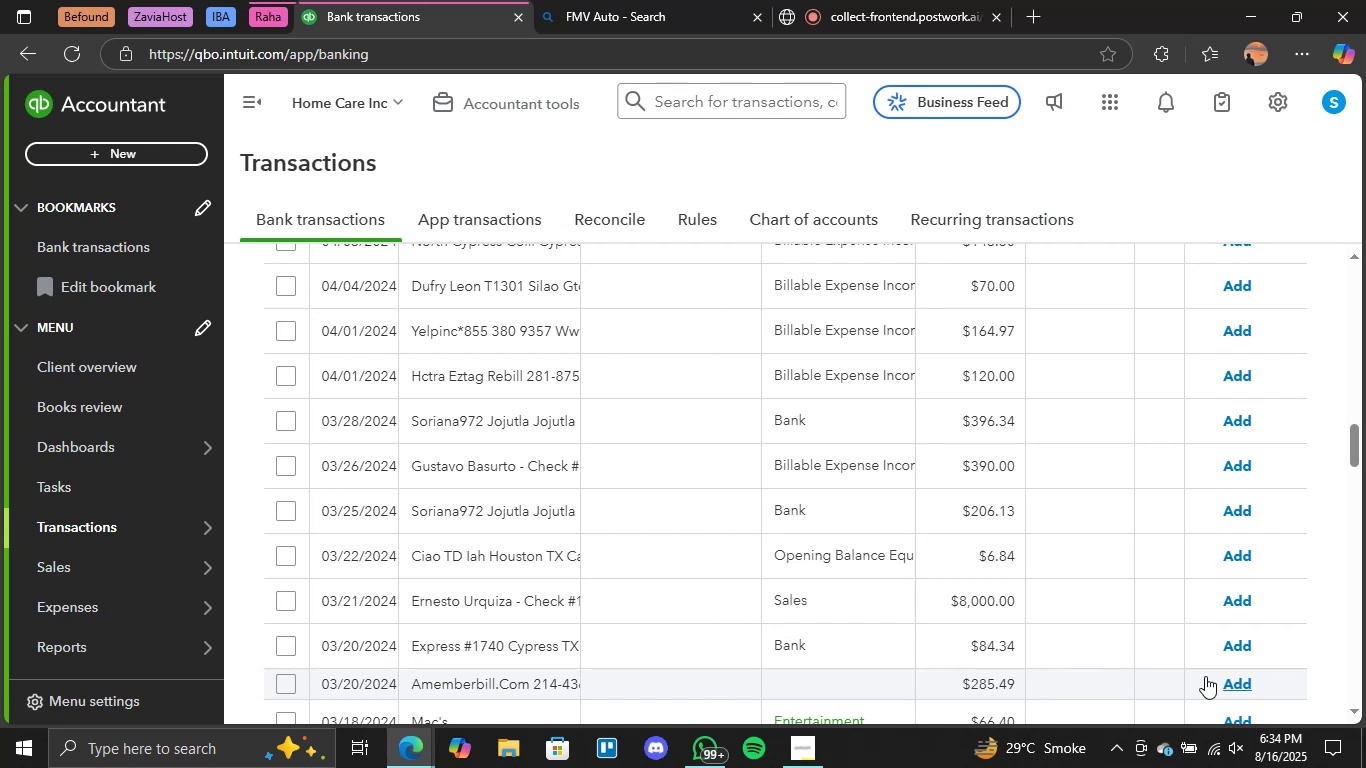 
wait(22.53)
 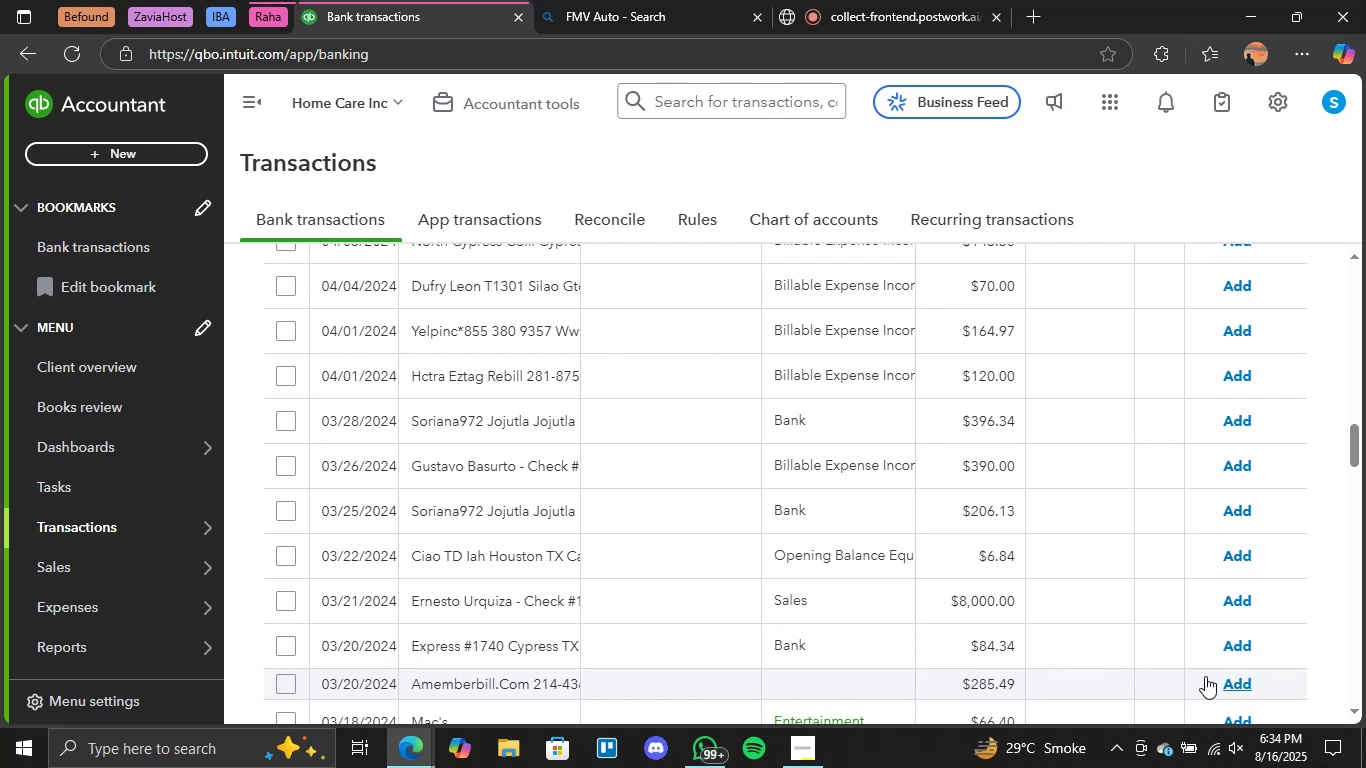 
left_click([952, 457])
 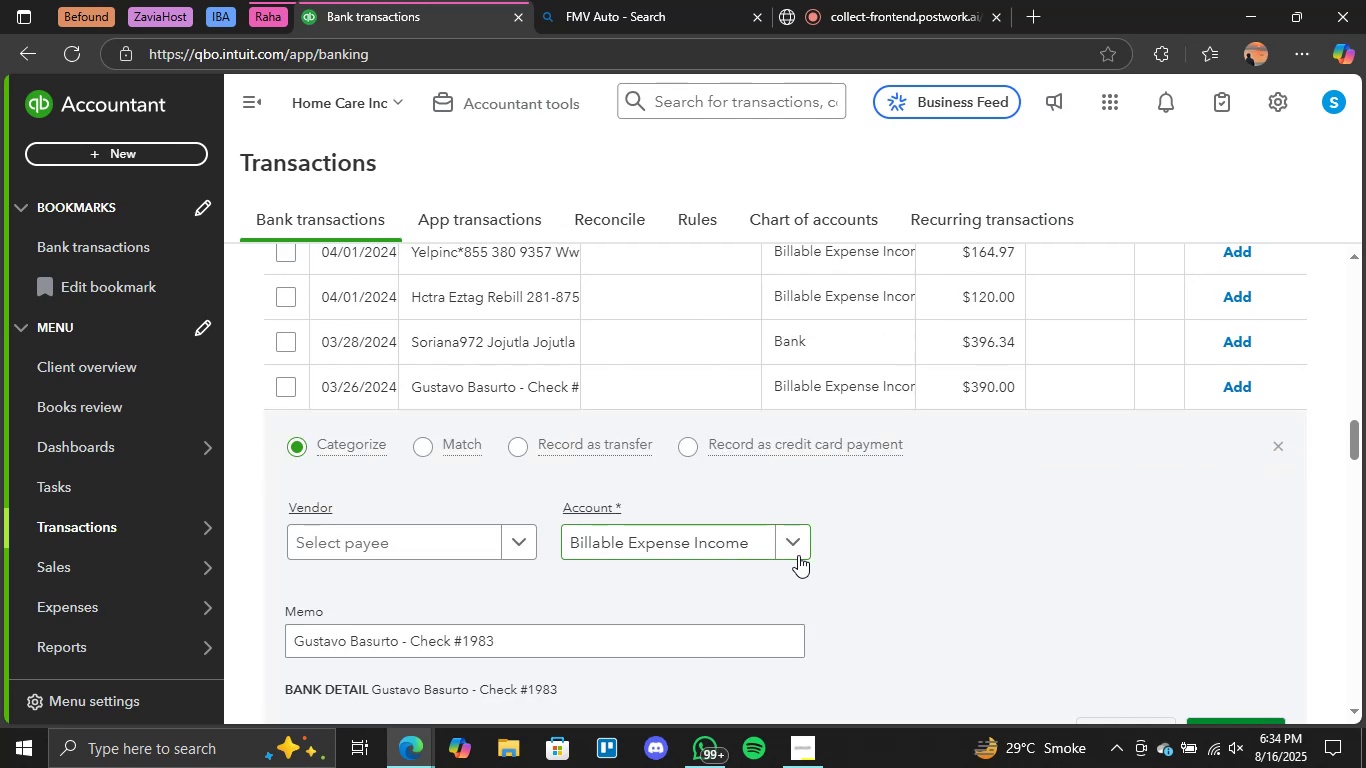 
left_click([798, 555])
 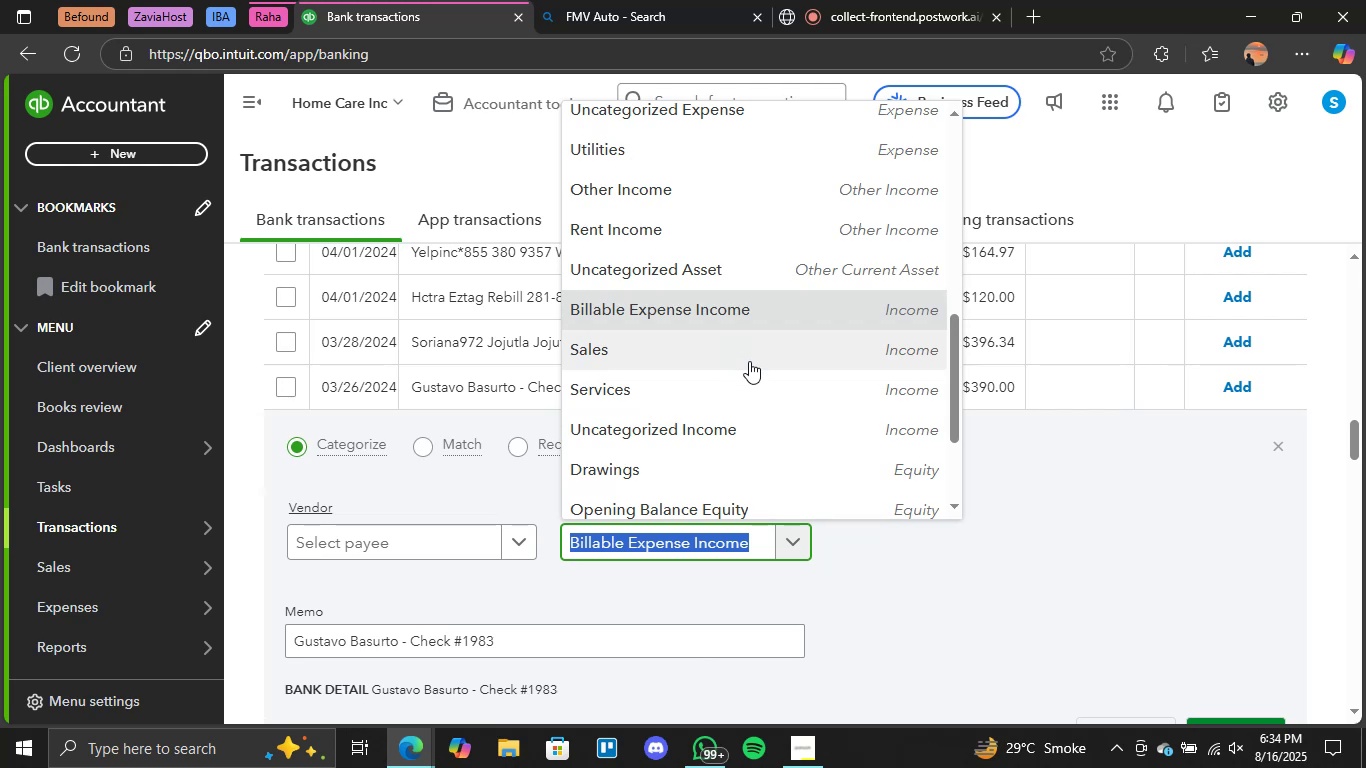 
left_click([765, 384])
 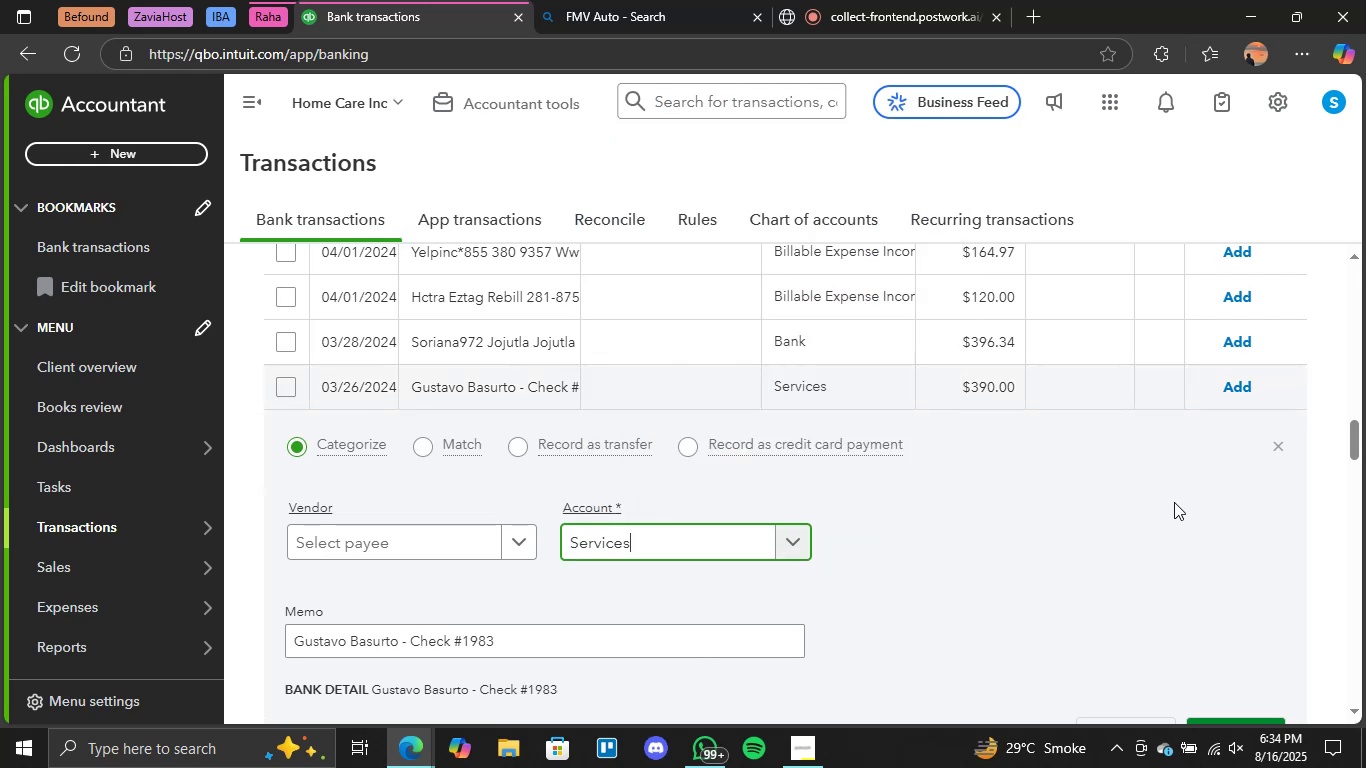 
scroll: coordinate [1292, 687], scroll_direction: none, amount: 0.0
 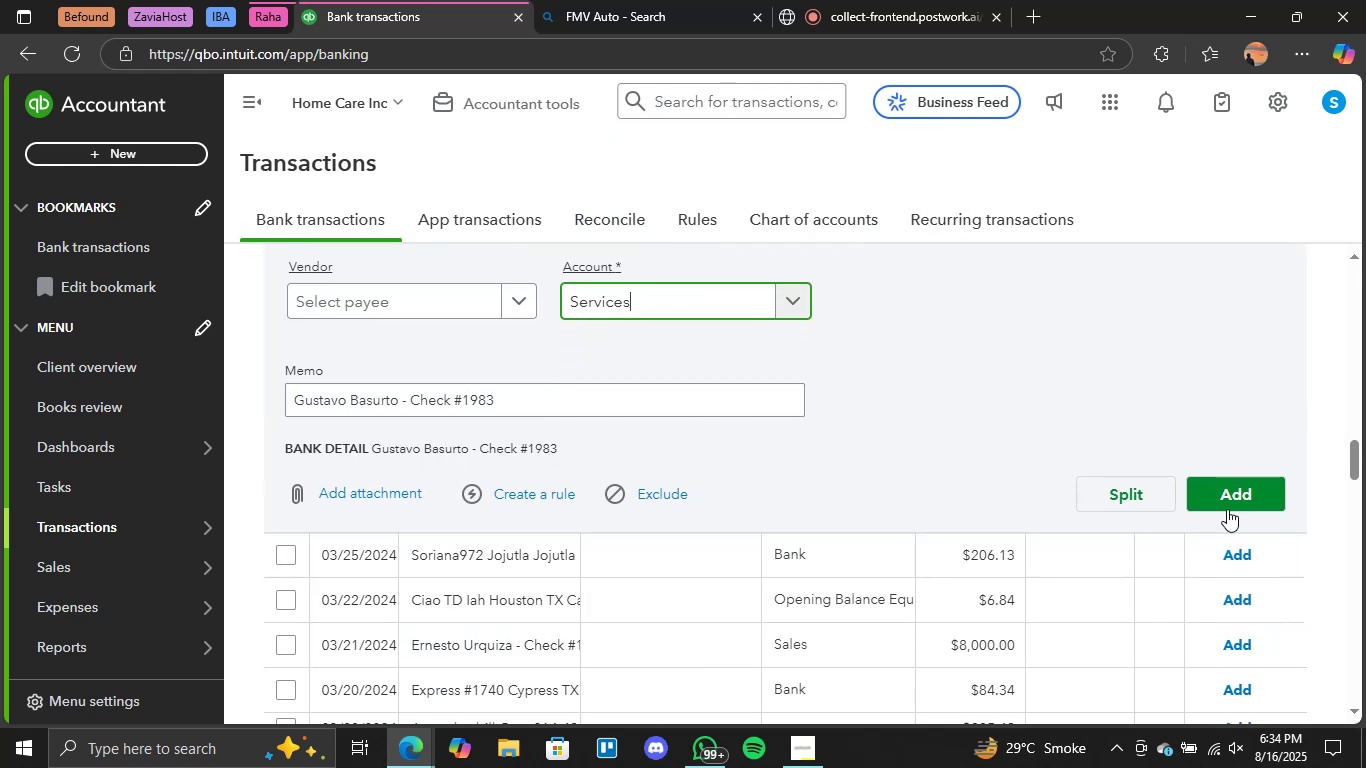 
left_click([1226, 497])
 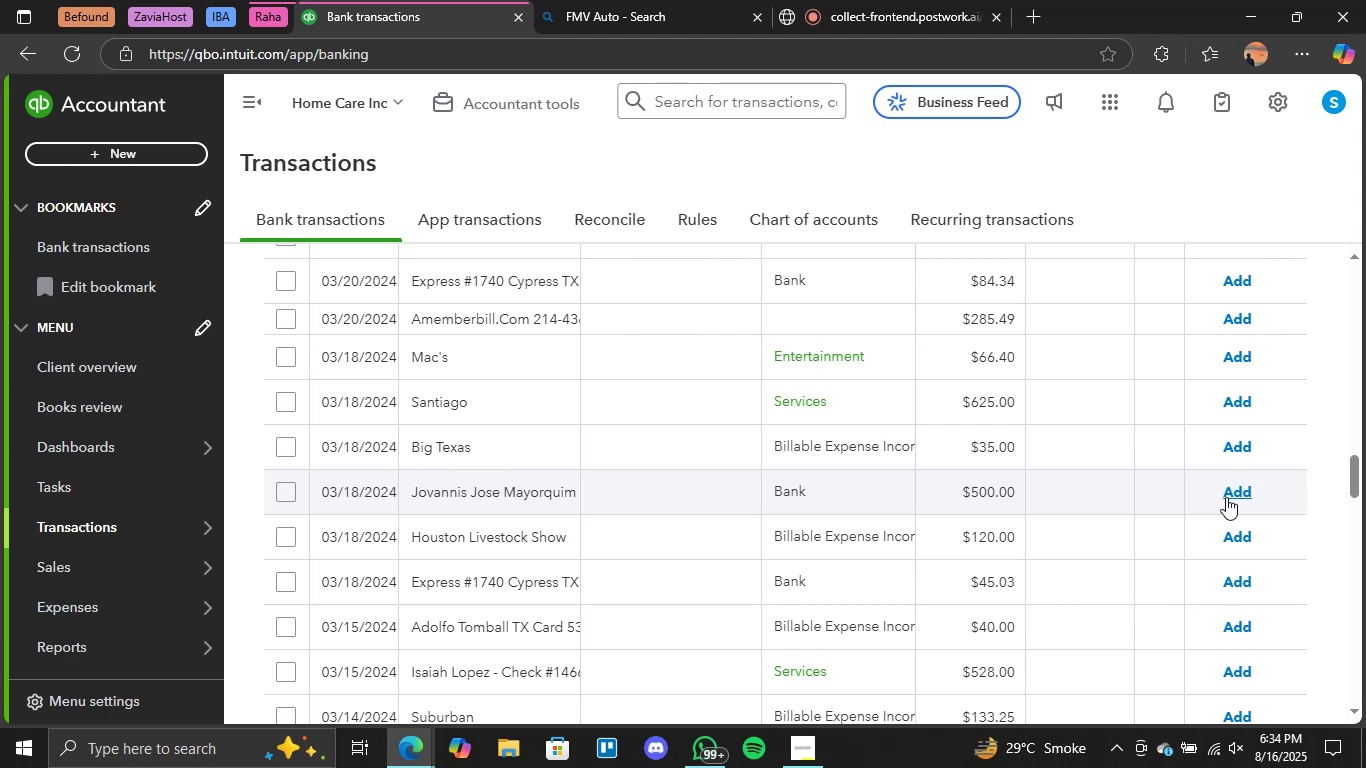 
wait(23.39)
 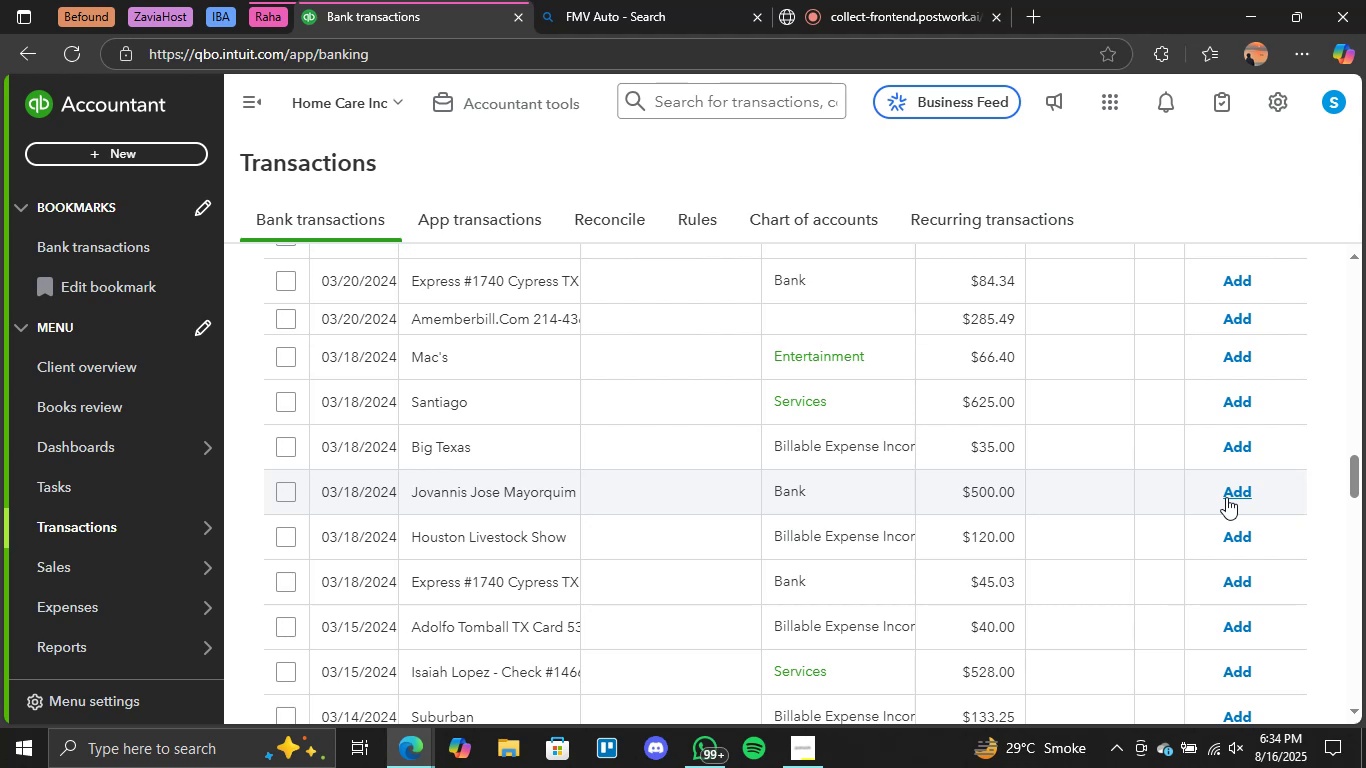 
left_click([670, 0])
 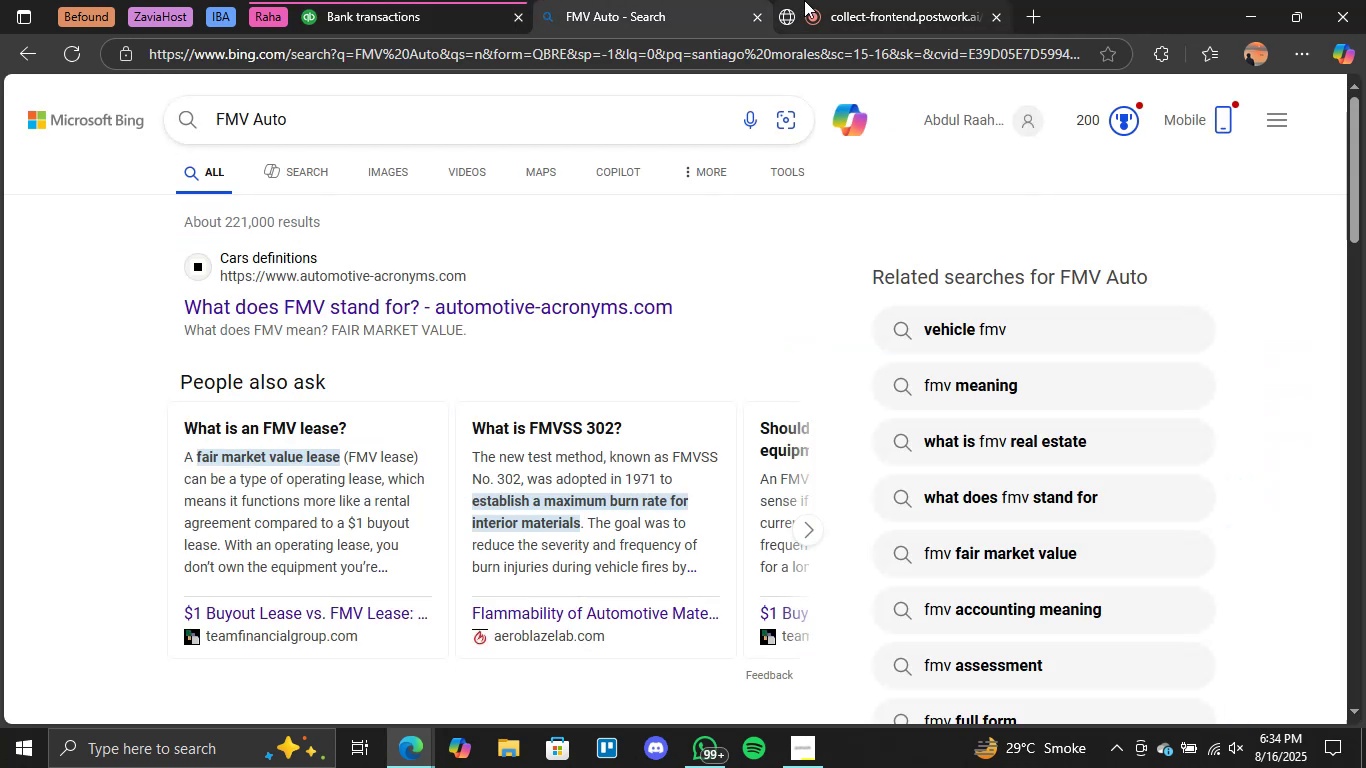 
left_click([856, 0])
 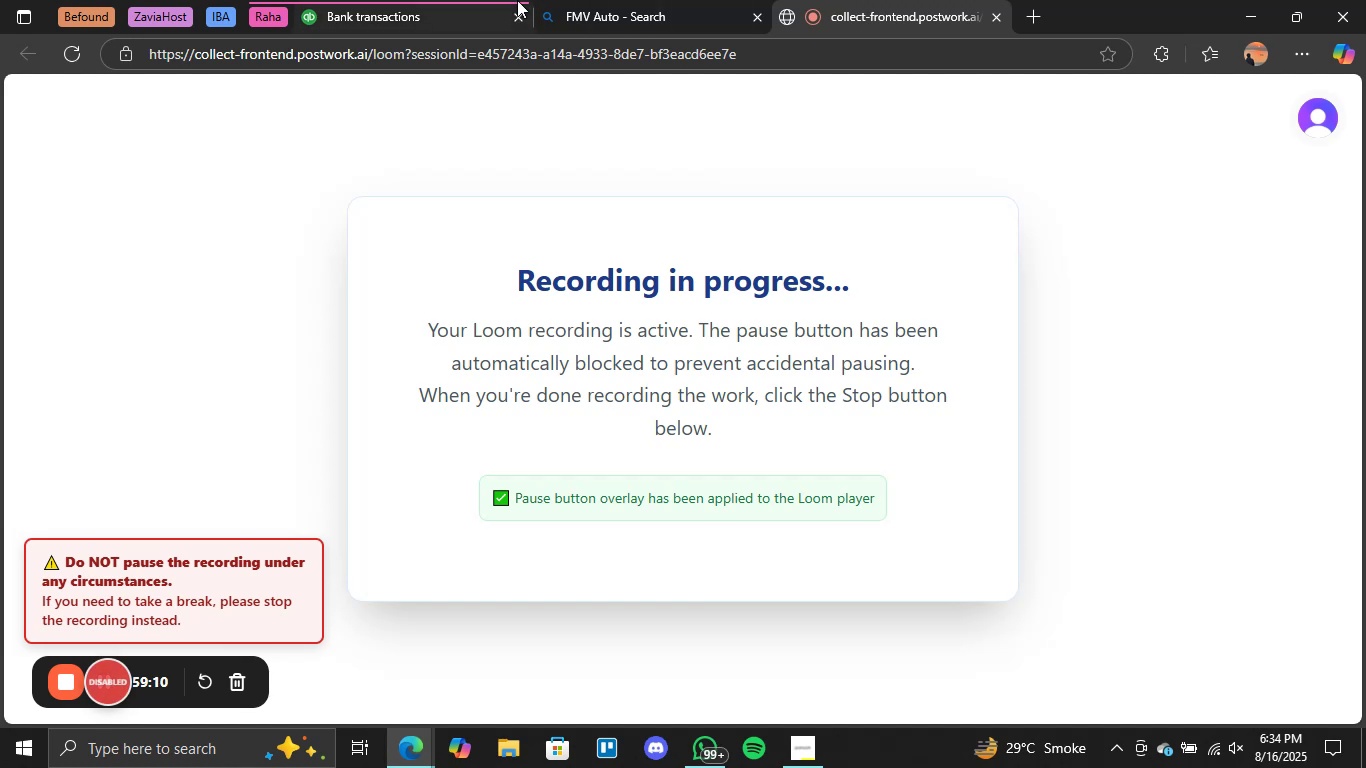 
left_click([431, 0])
 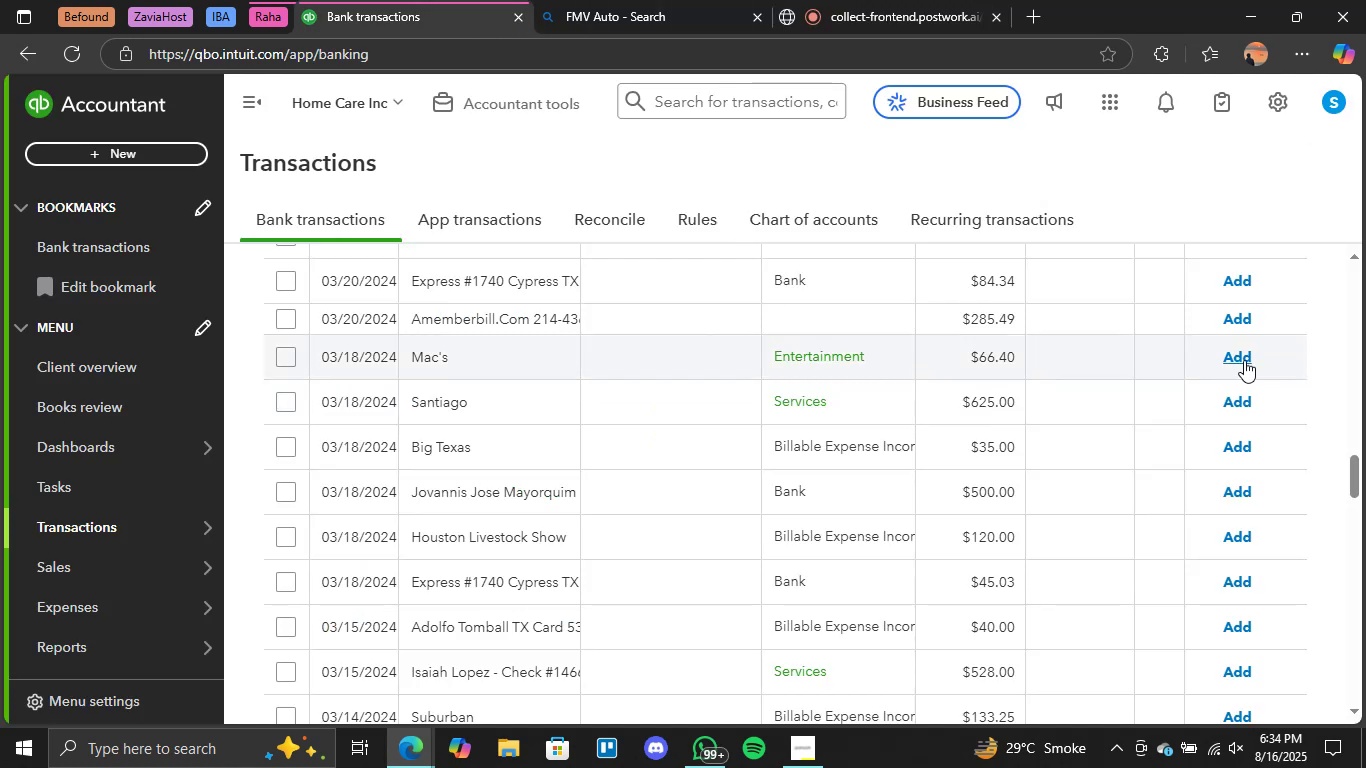 
left_click([1241, 358])
 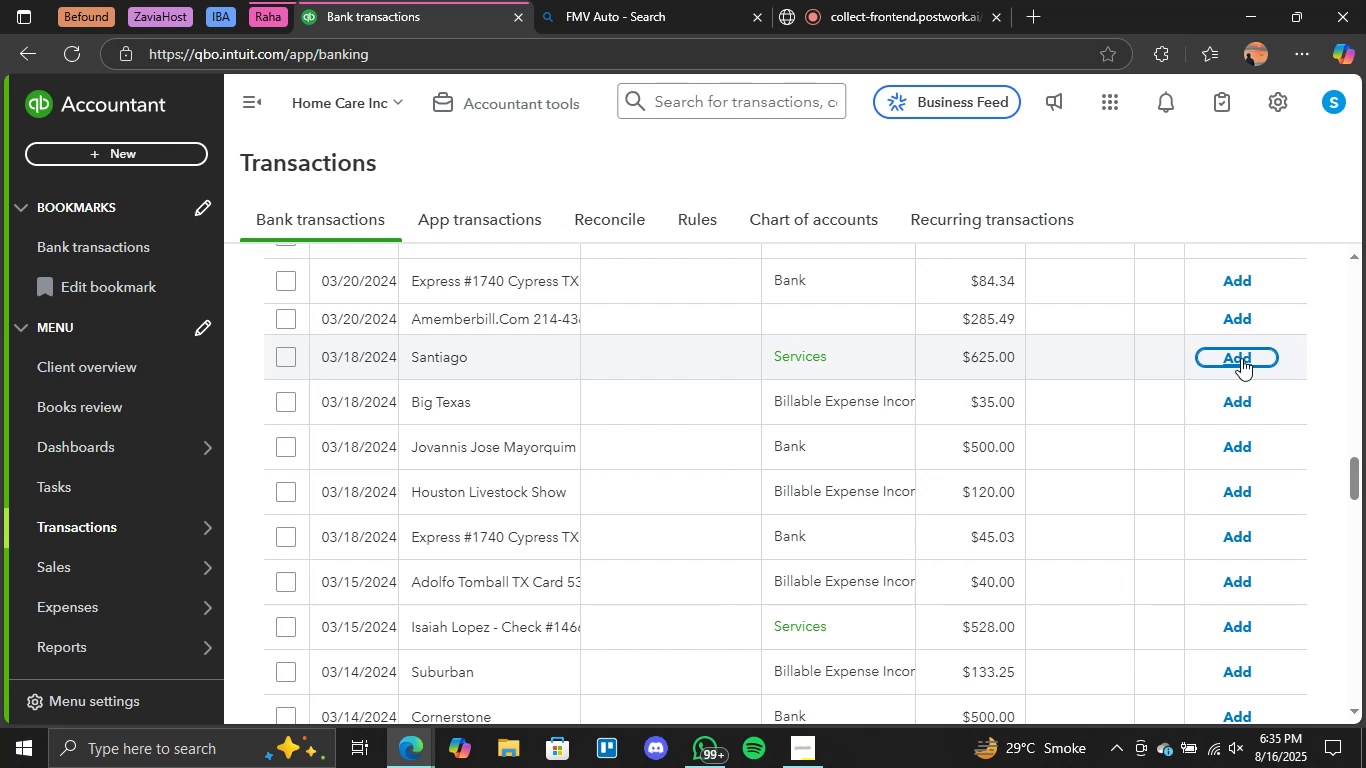 
wait(24.66)
 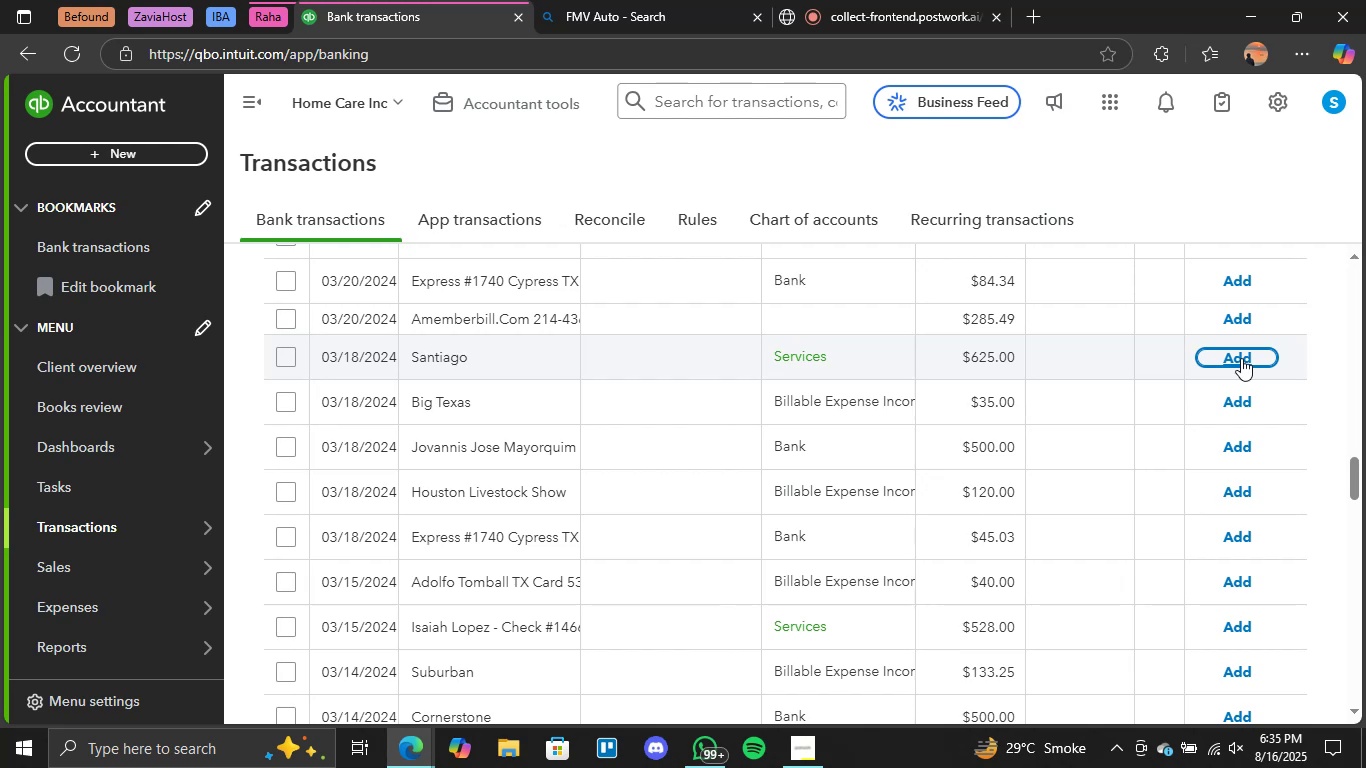 
left_click([1227, 355])
 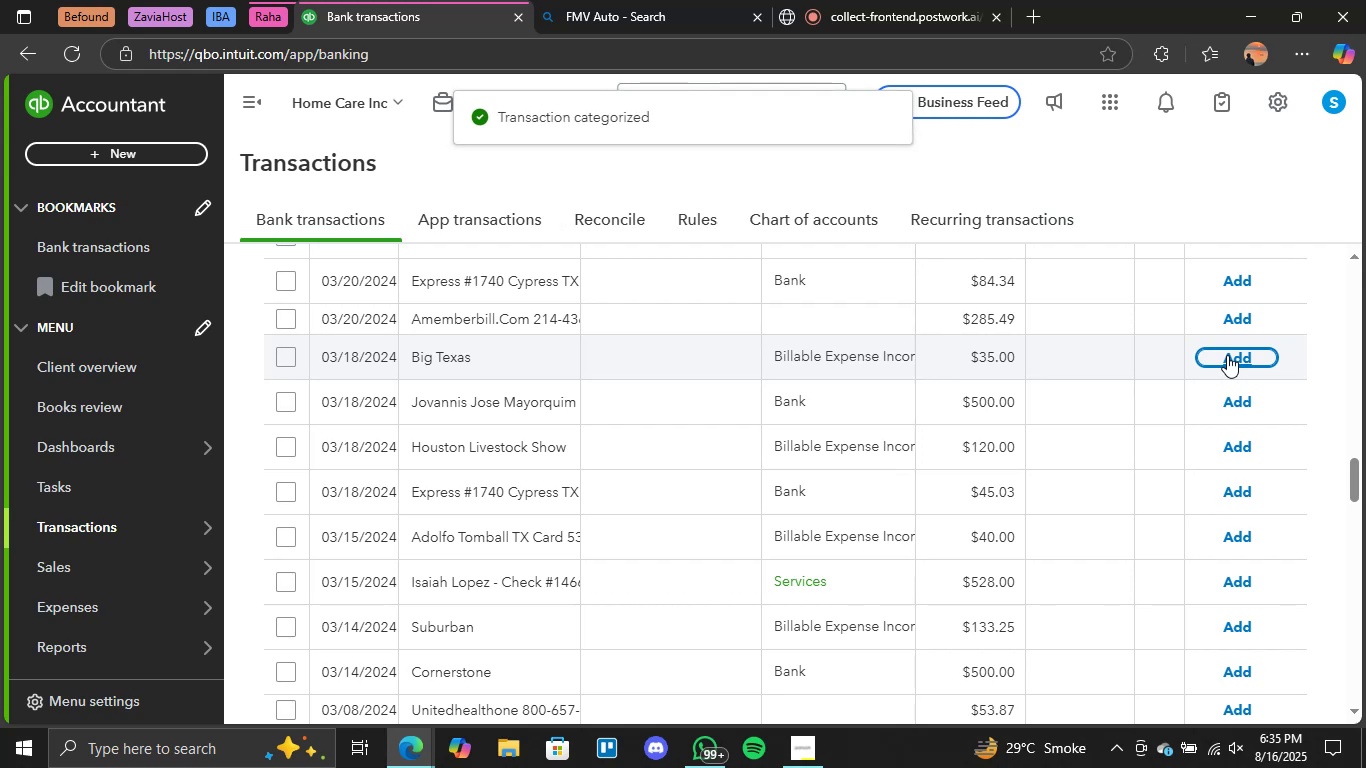 
wait(10.31)
 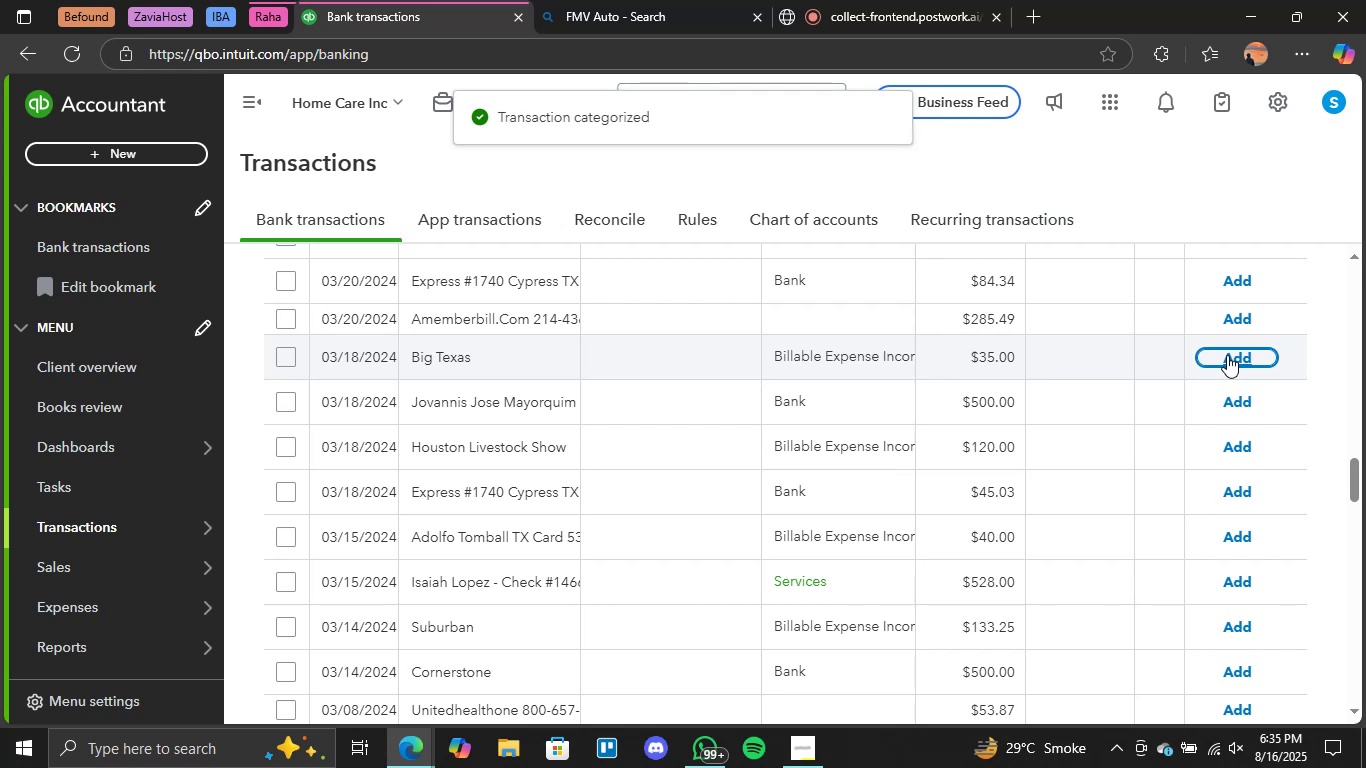 
scroll: coordinate [958, 424], scroll_direction: down, amount: 1.0
 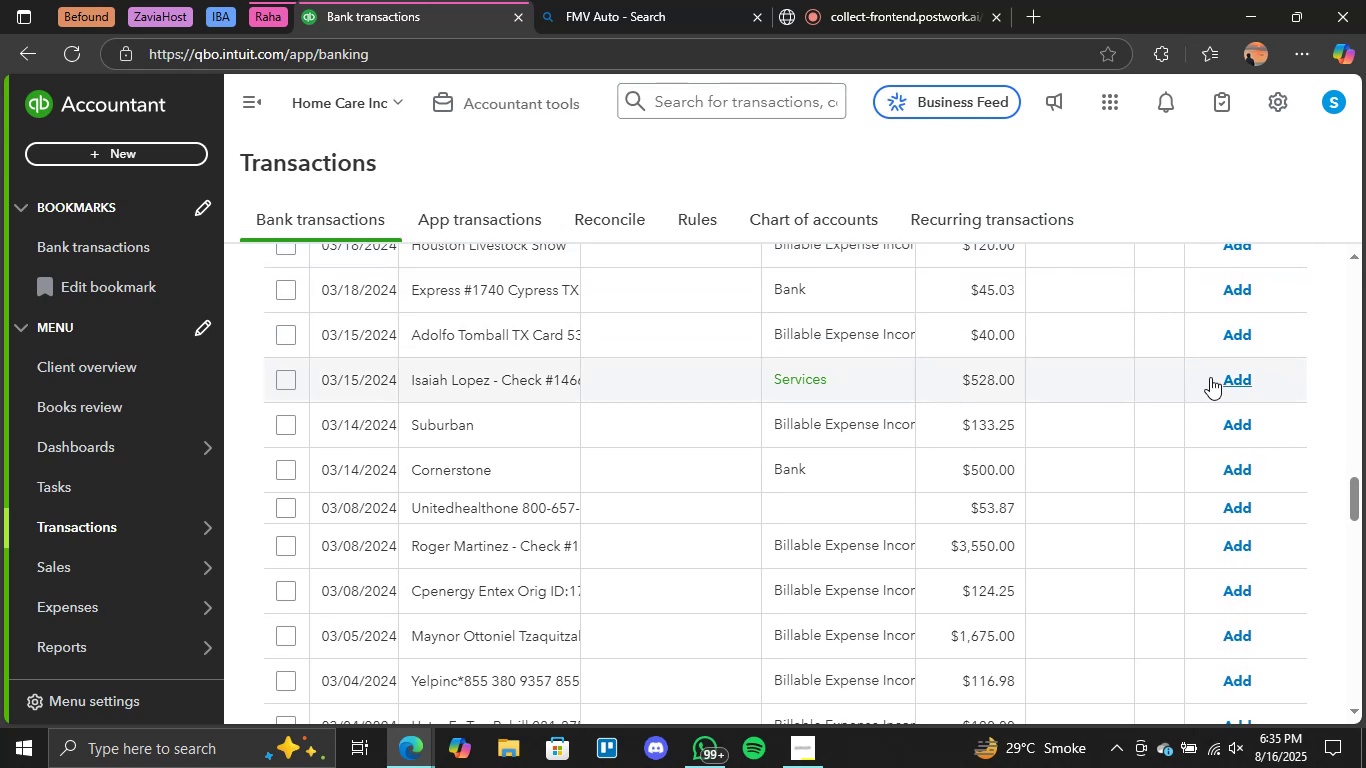 